 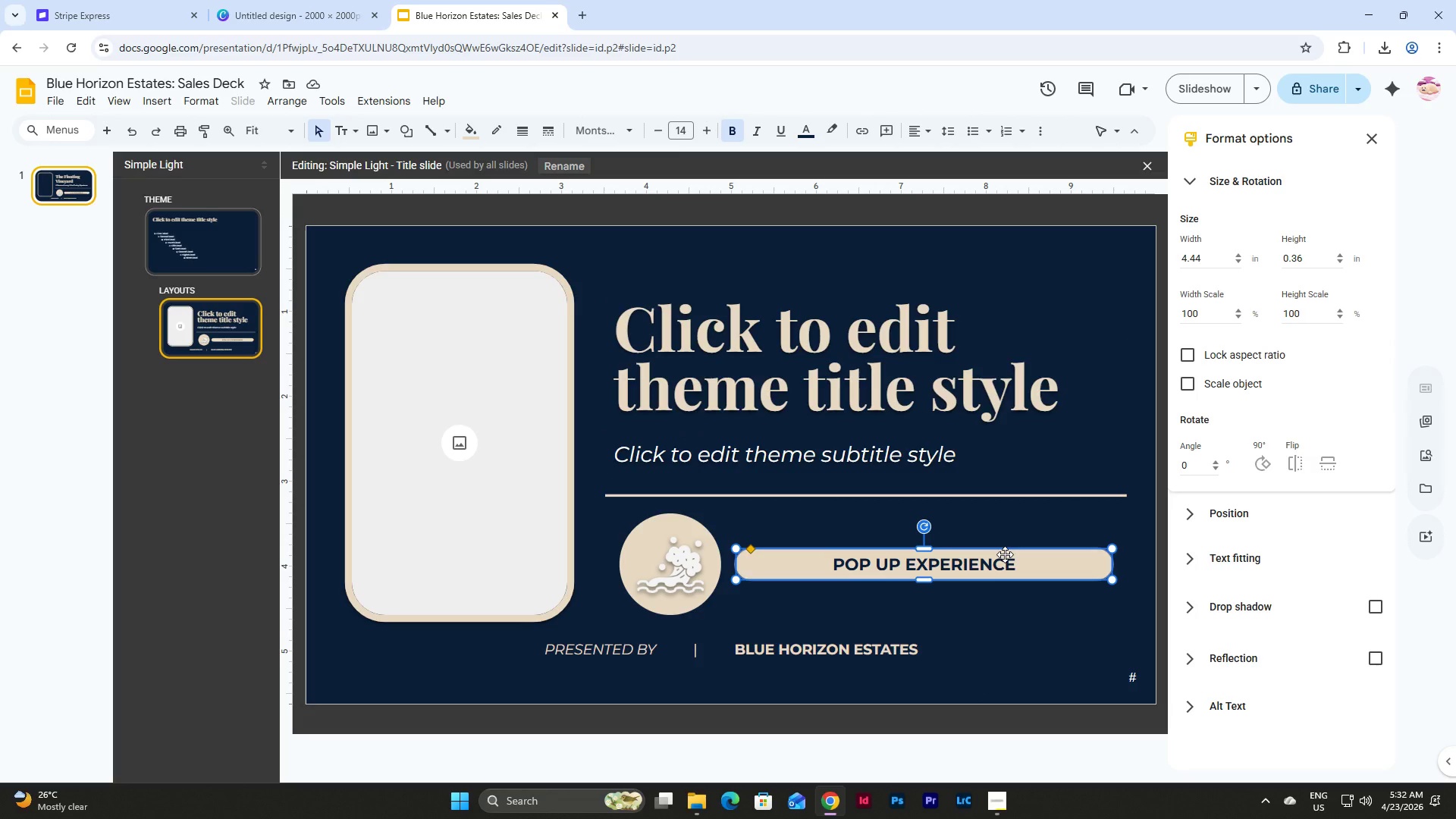 
left_click([1005, 579])
 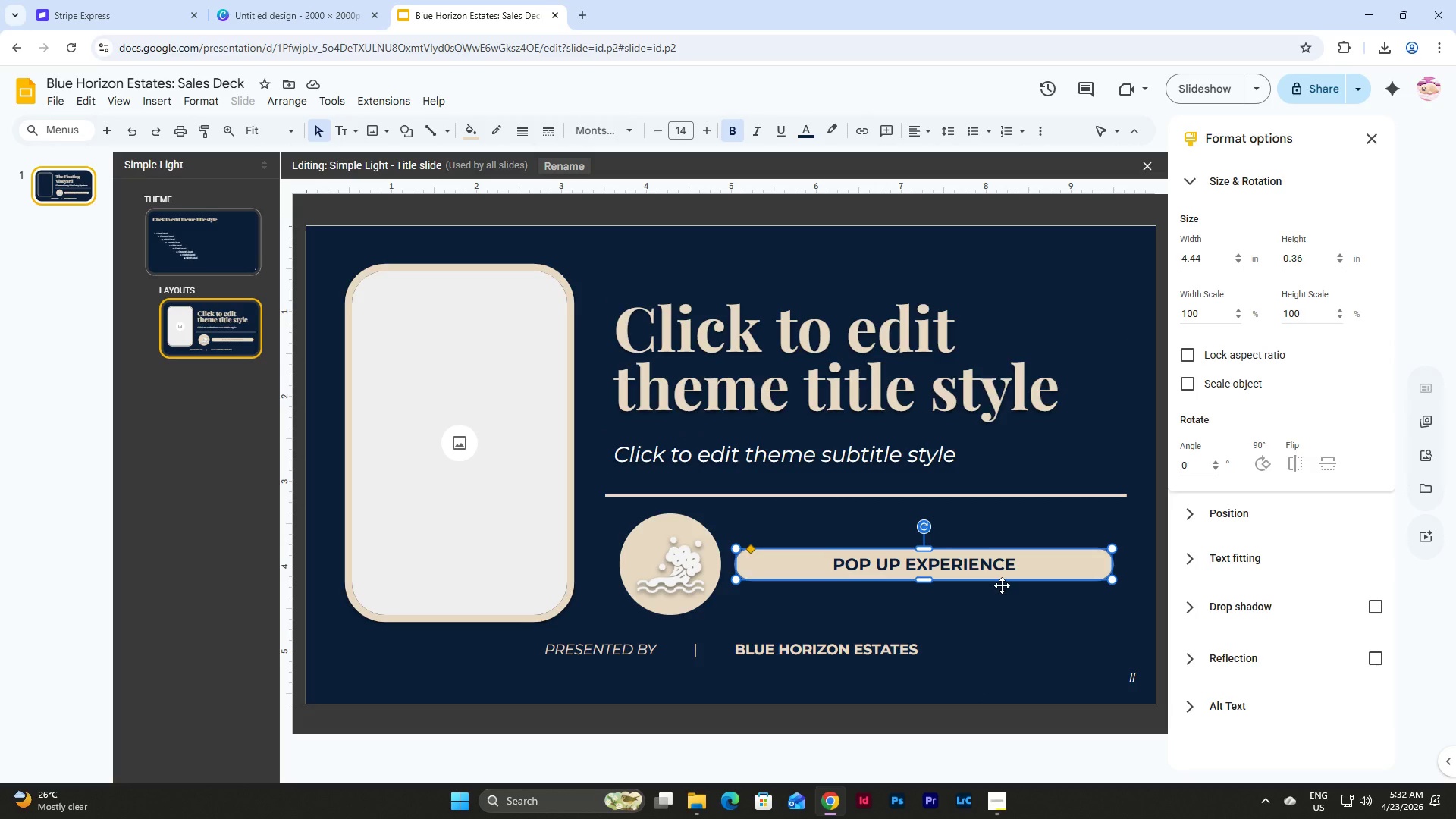 
left_click([1000, 590])
 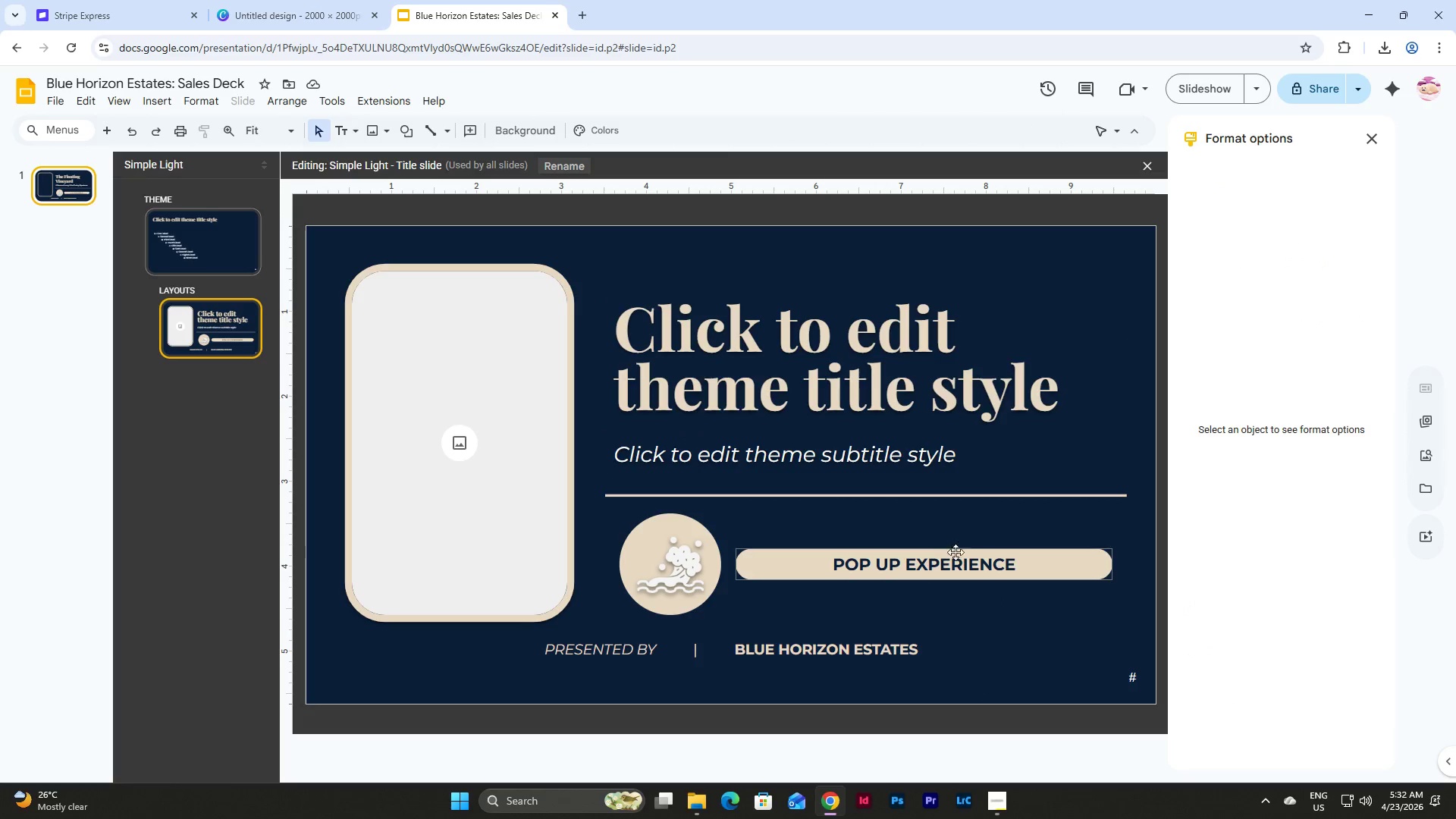 
left_click([959, 548])
 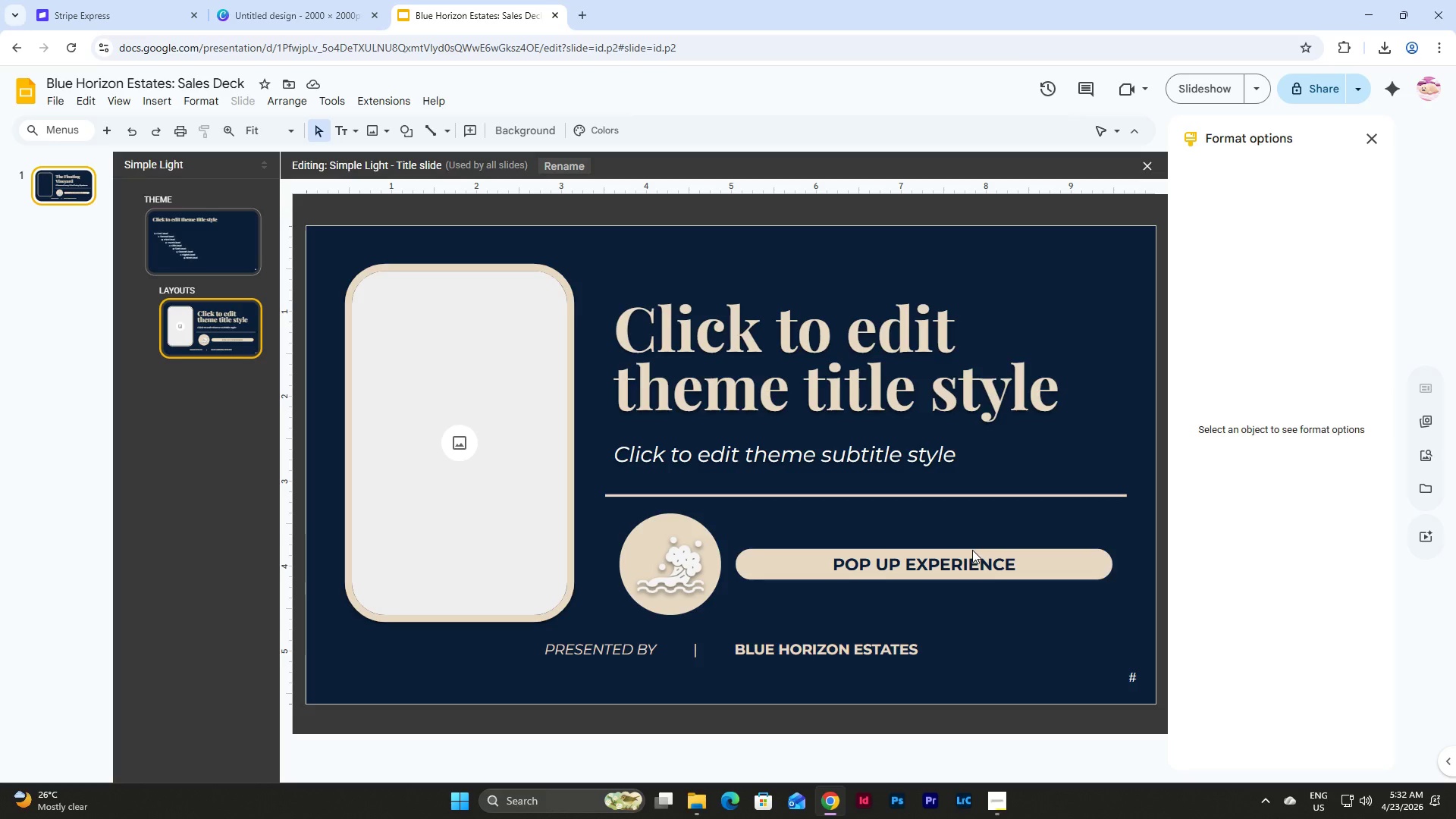 
left_click([972, 550])
 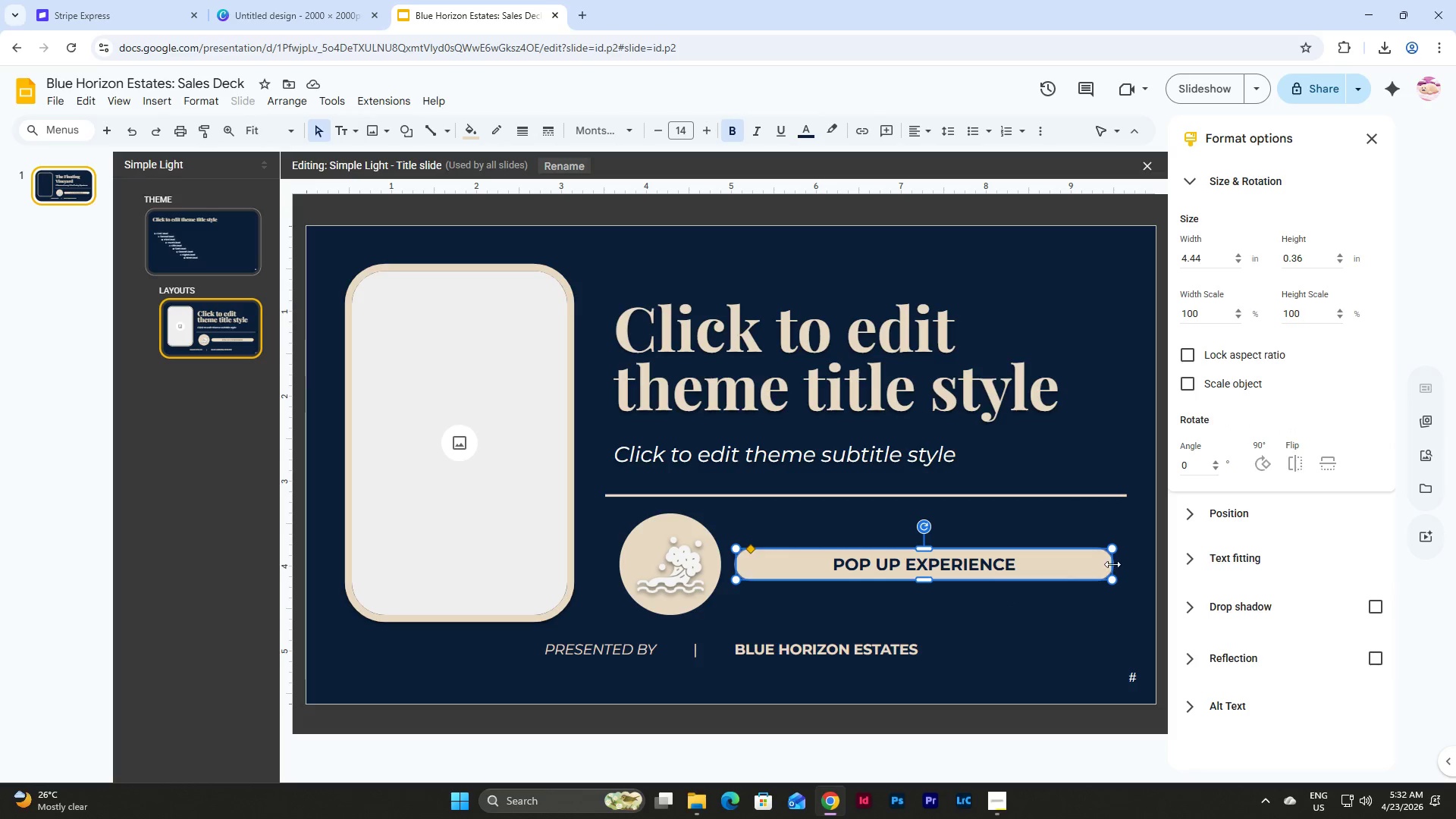 
left_click_drag(start_coordinate=[1112, 564], to_coordinate=[1032, 564])
 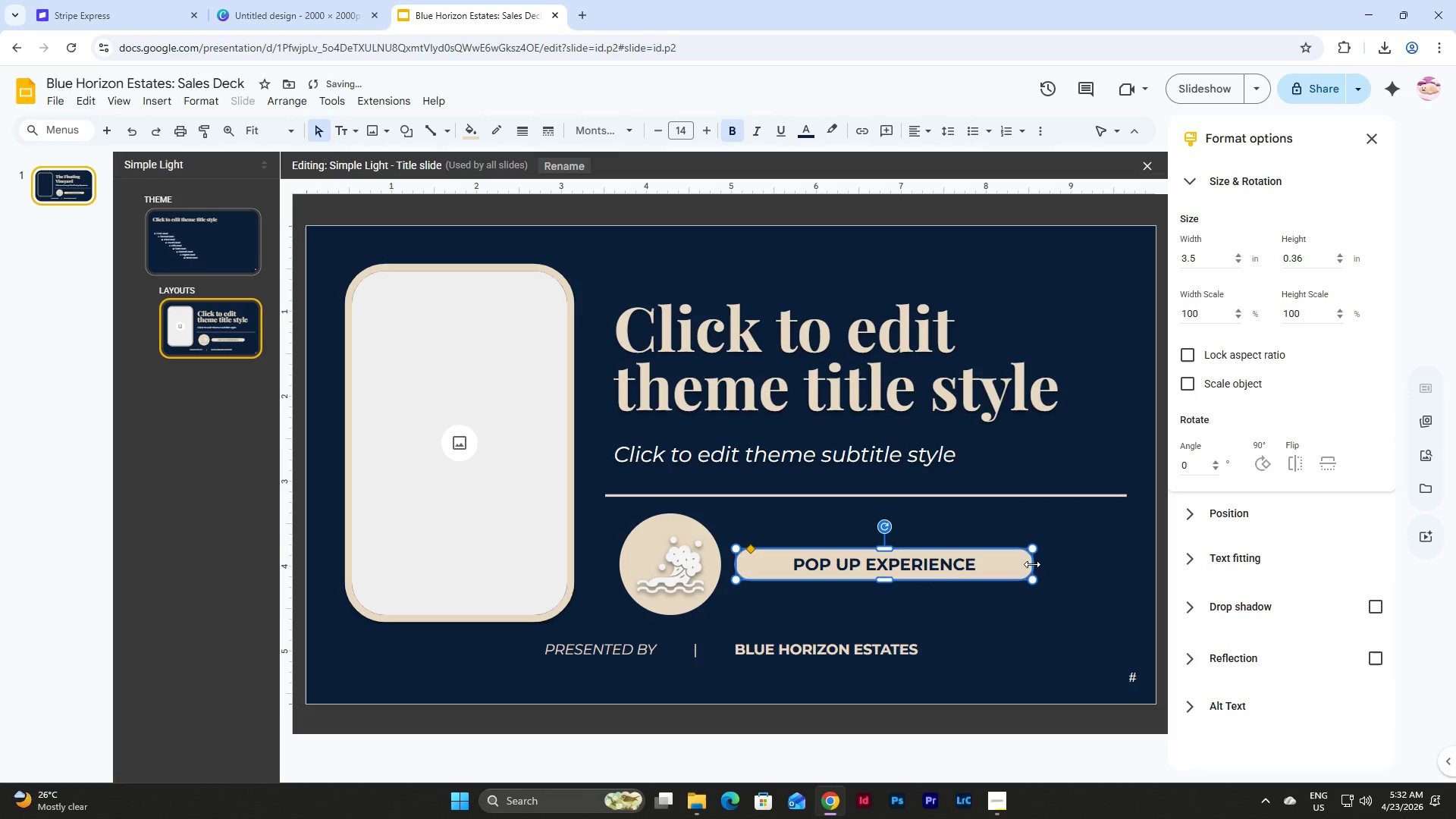 
left_click_drag(start_coordinate=[1032, 564], to_coordinate=[1006, 564])
 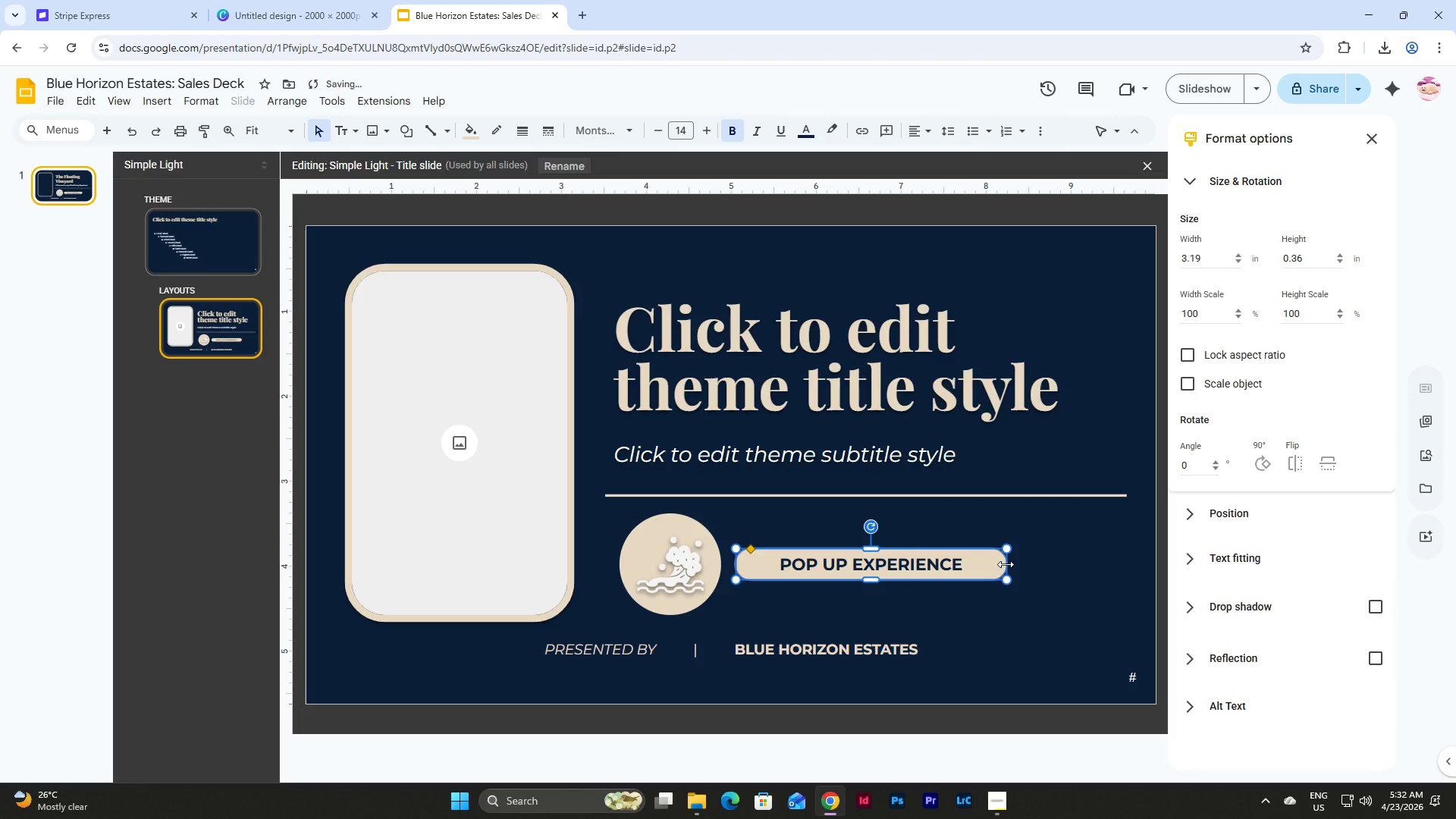 
left_click_drag(start_coordinate=[1006, 564], to_coordinate=[993, 564])
 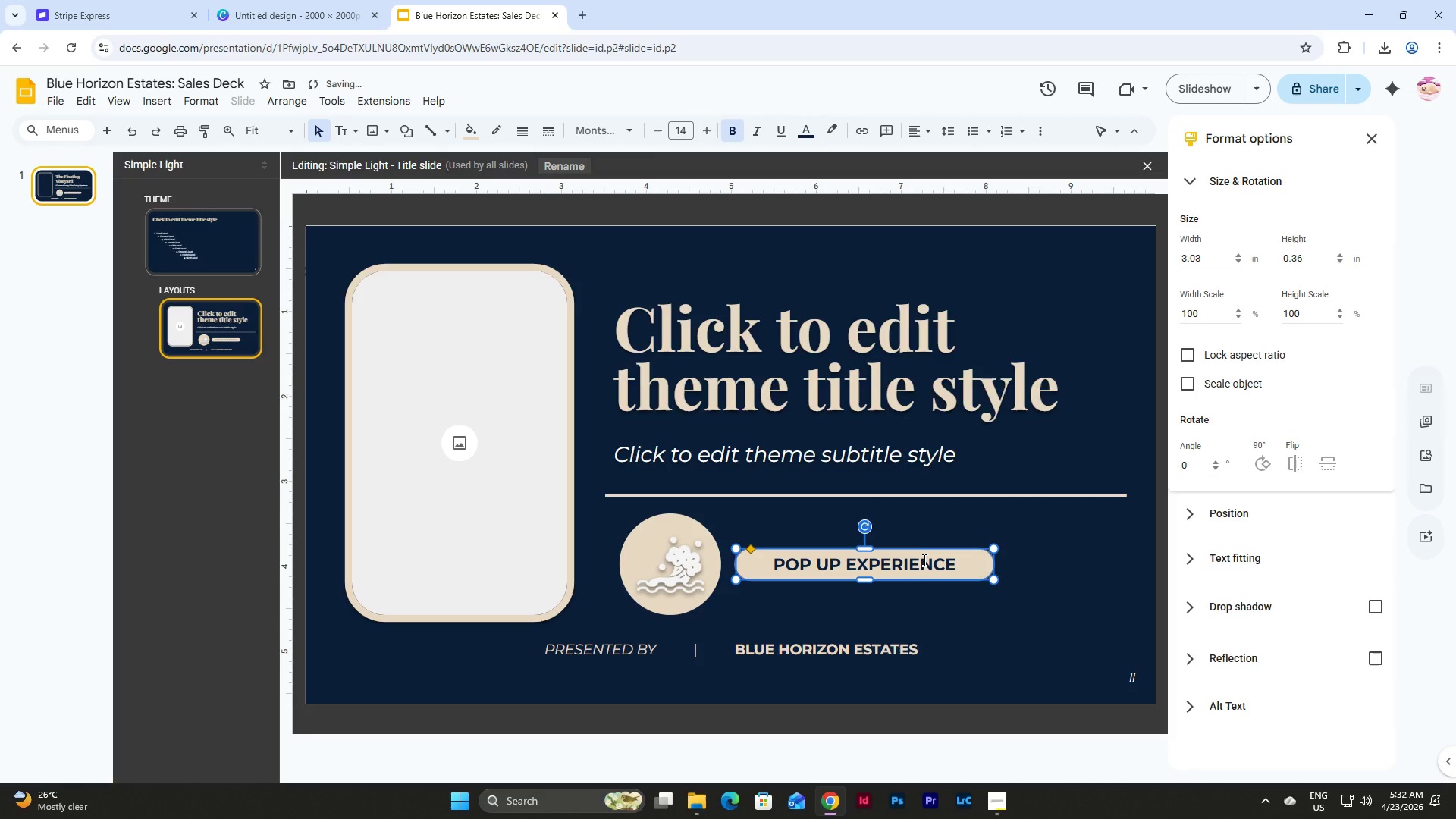 
left_click([923, 560])
 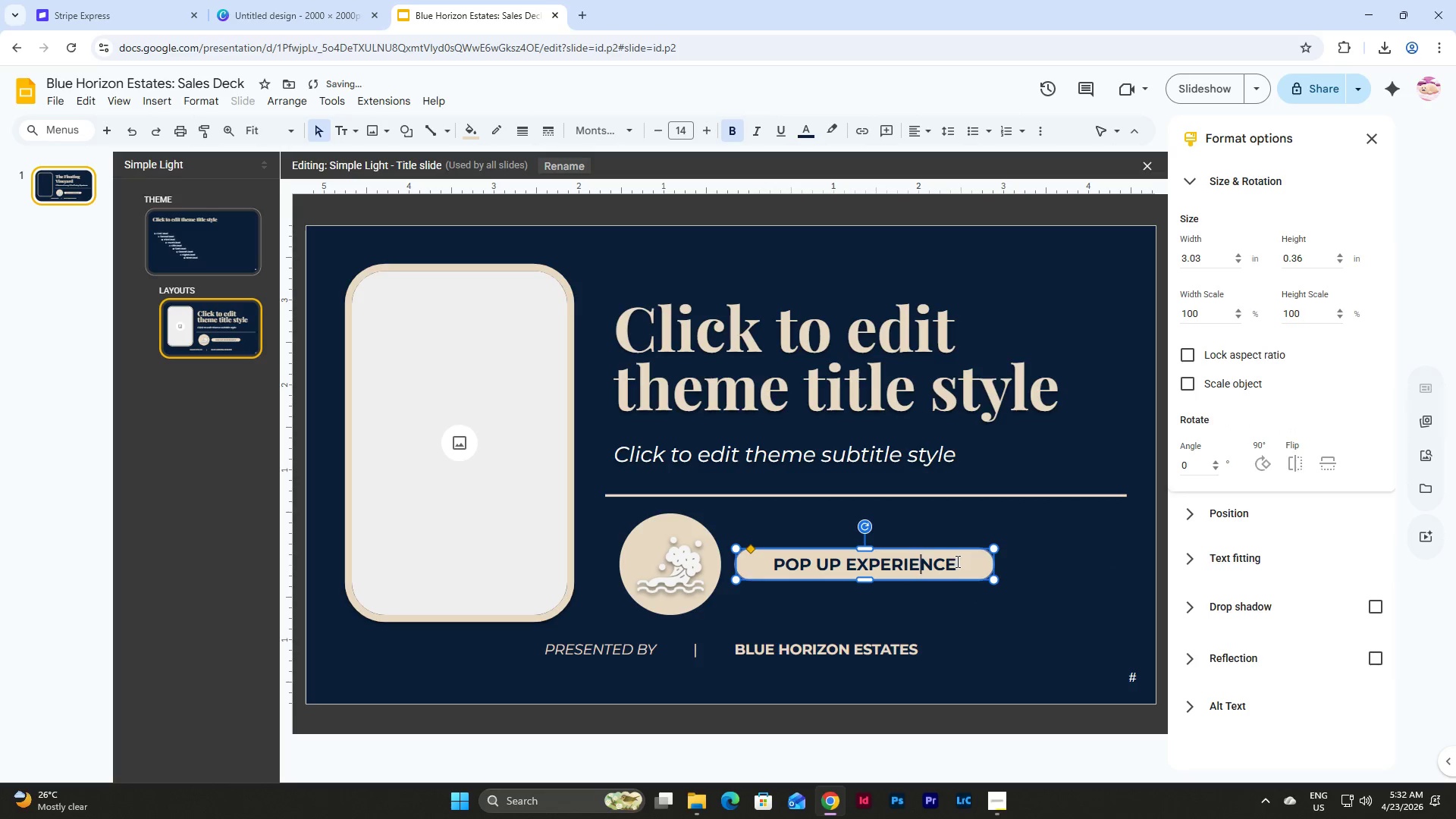 
left_click([956, 561])
 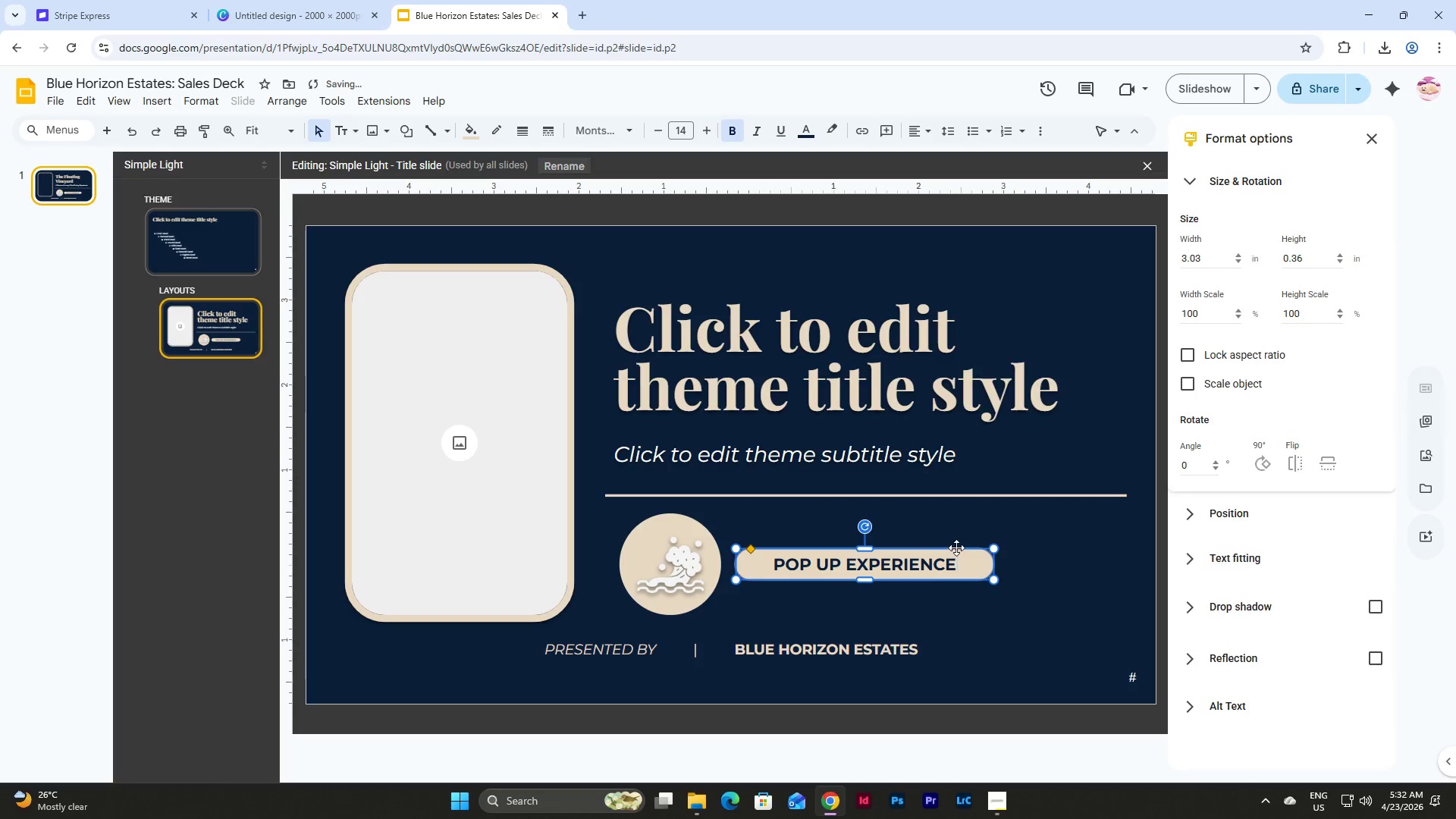 
left_click([956, 548])
 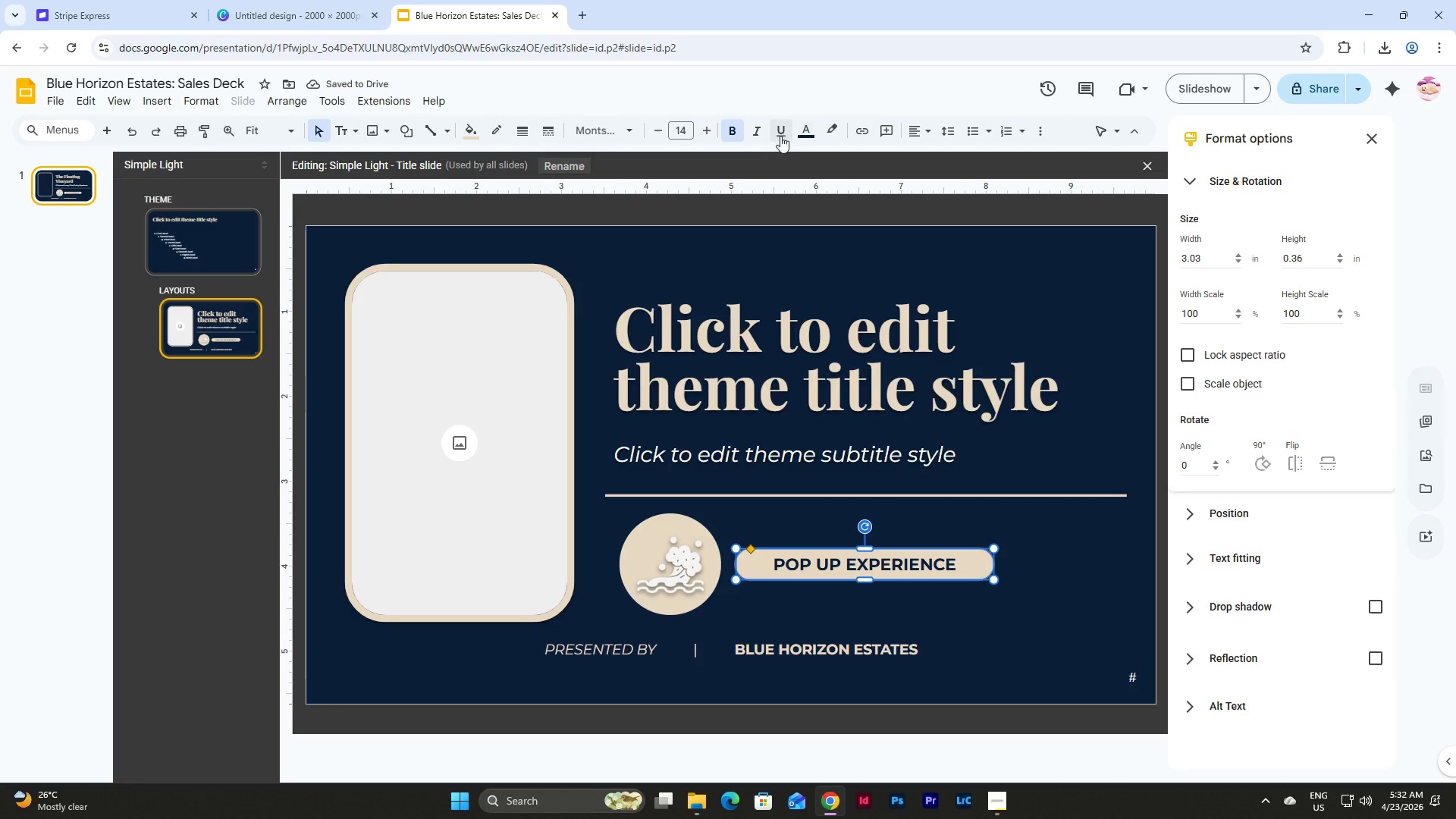 
left_click([810, 128])
 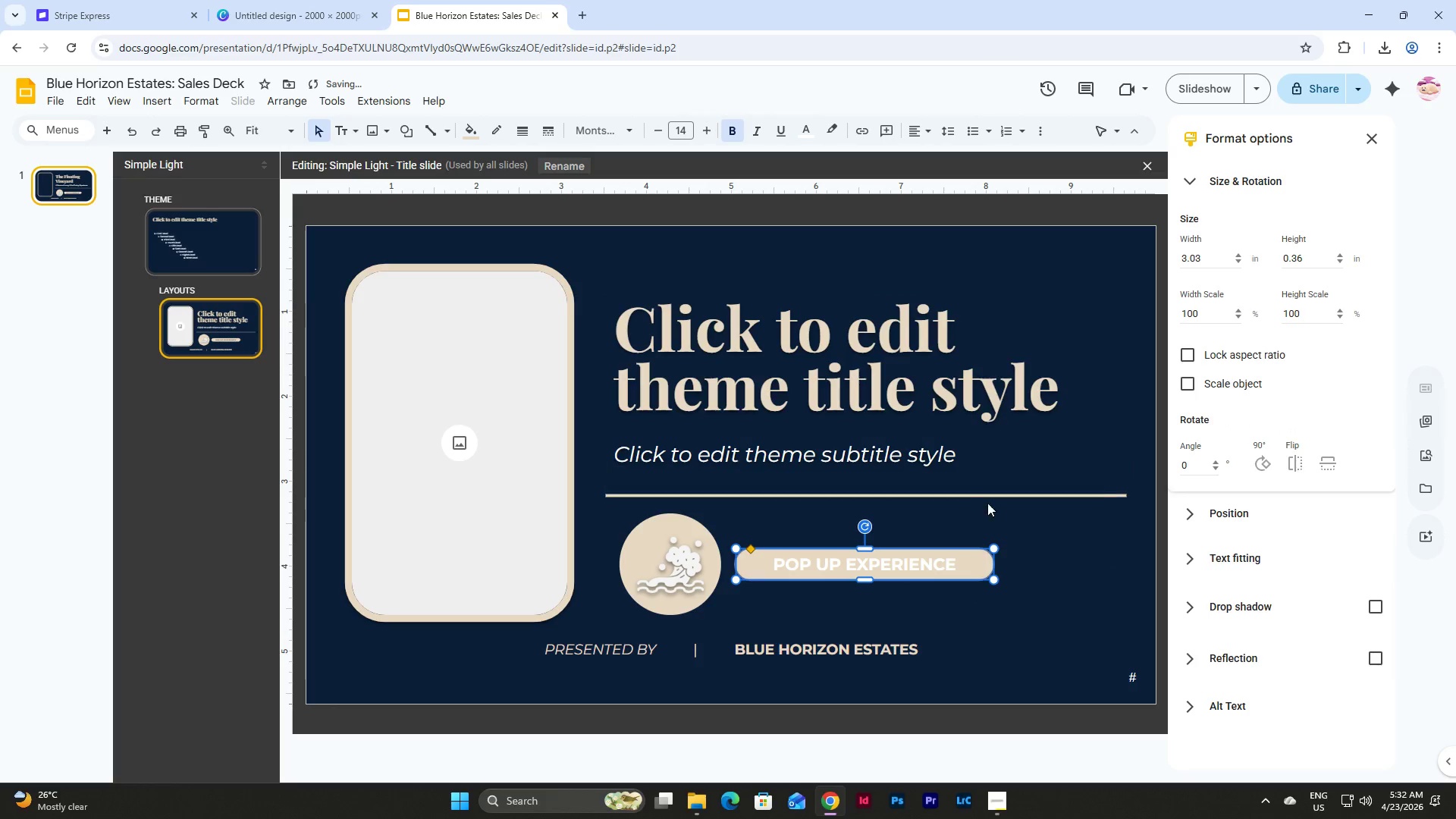 
left_click([954, 585])
 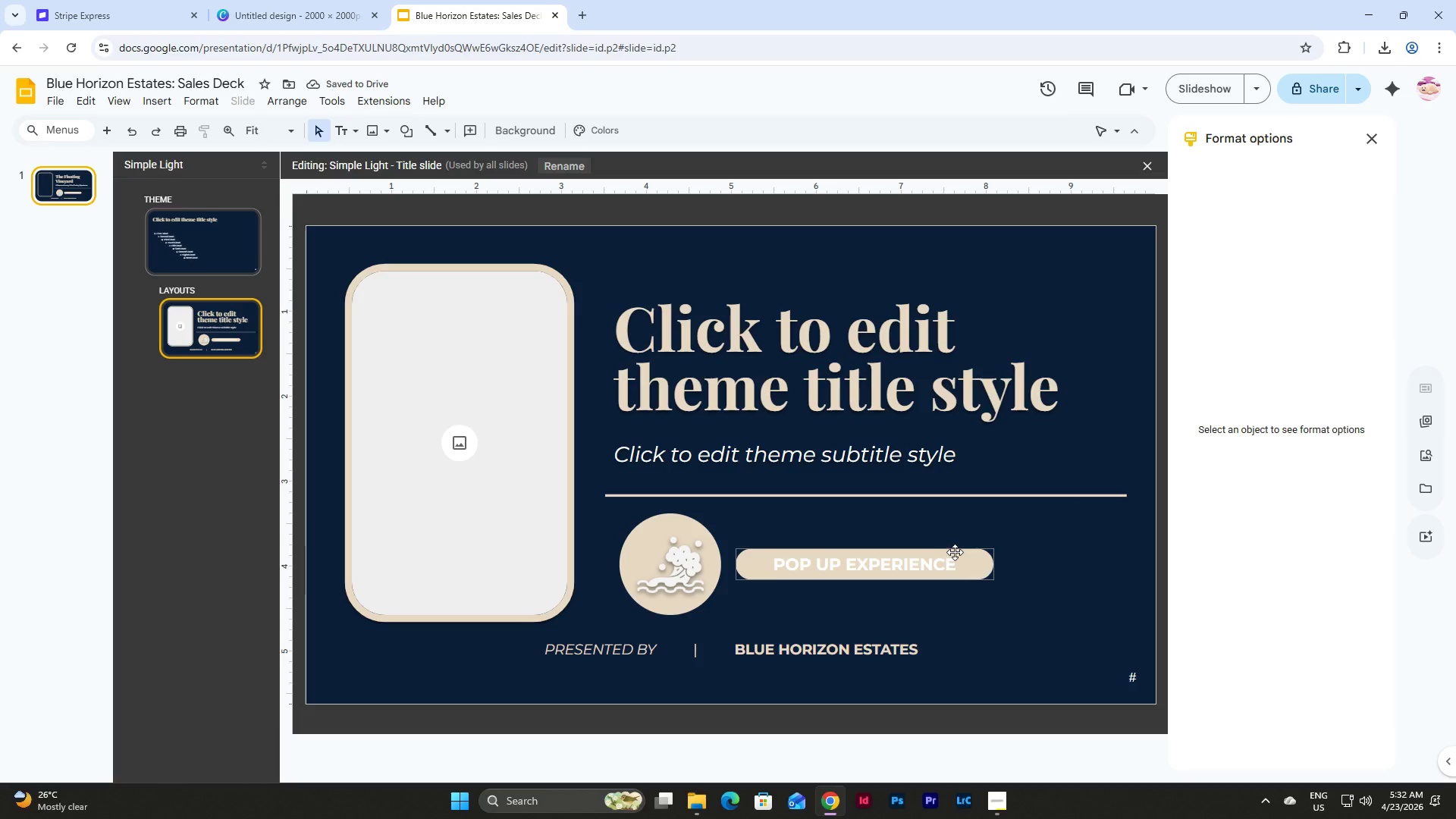 
left_click([958, 548])
 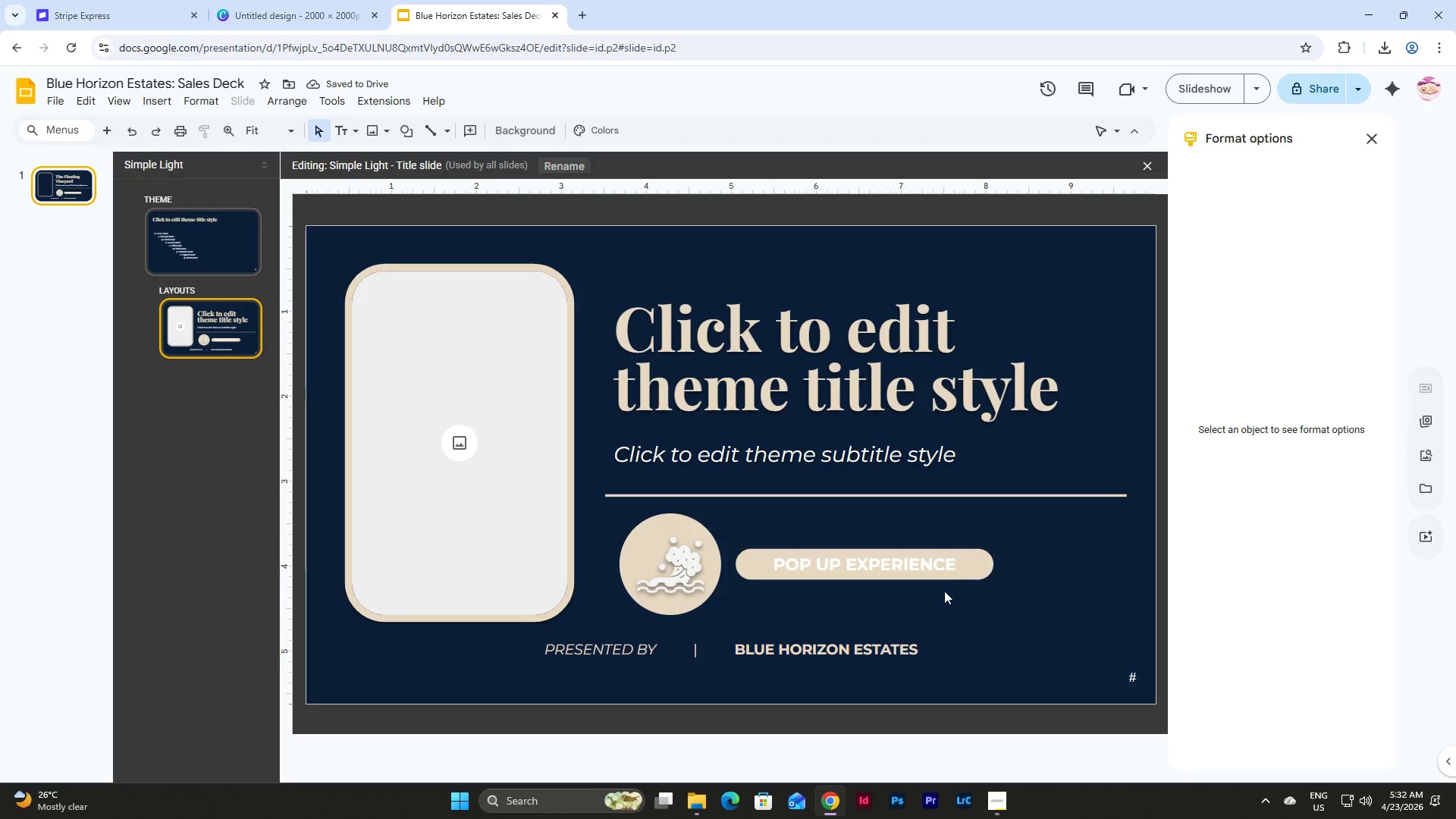 
left_click([956, 579])
 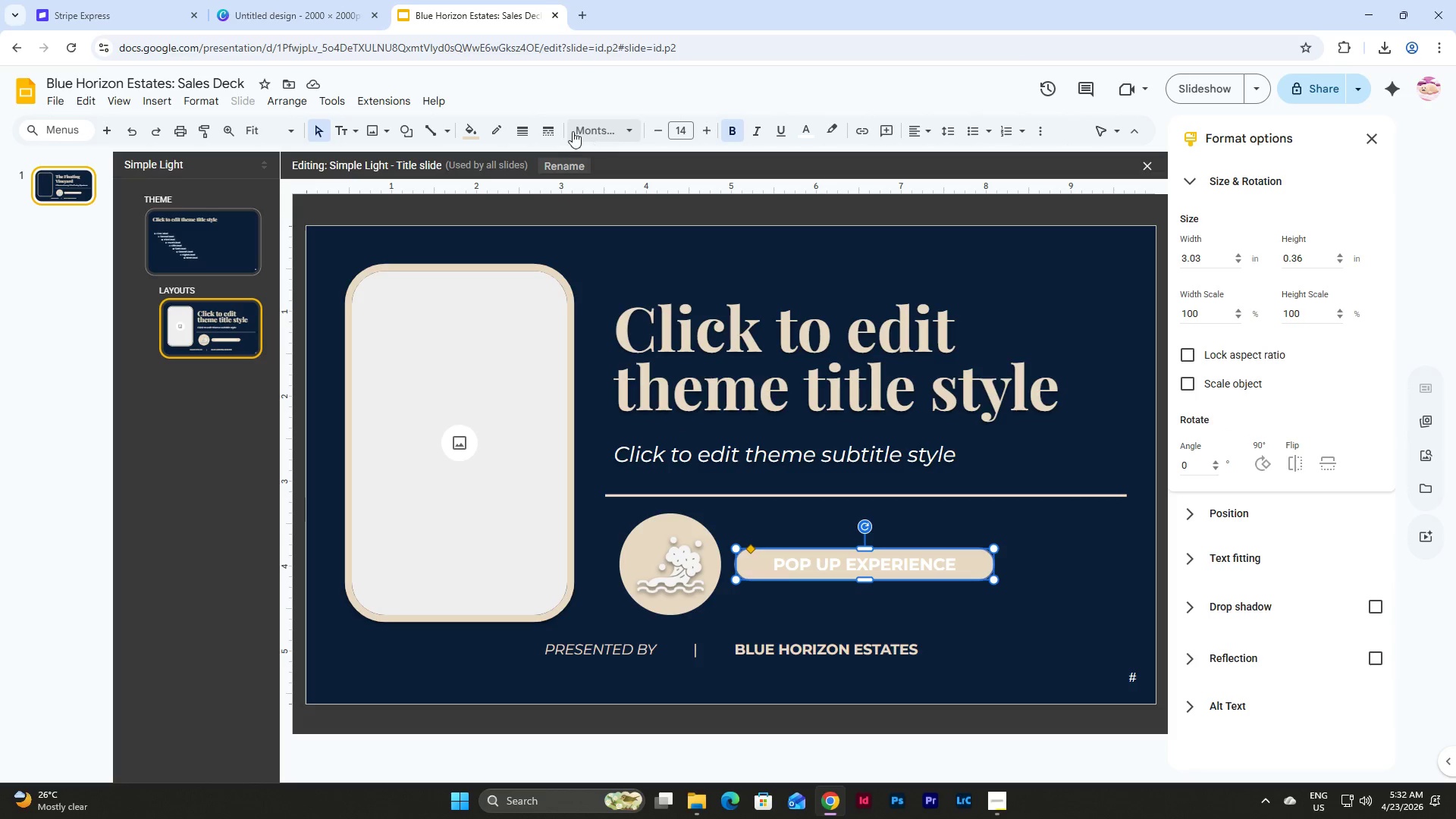 
left_click([472, 131])
 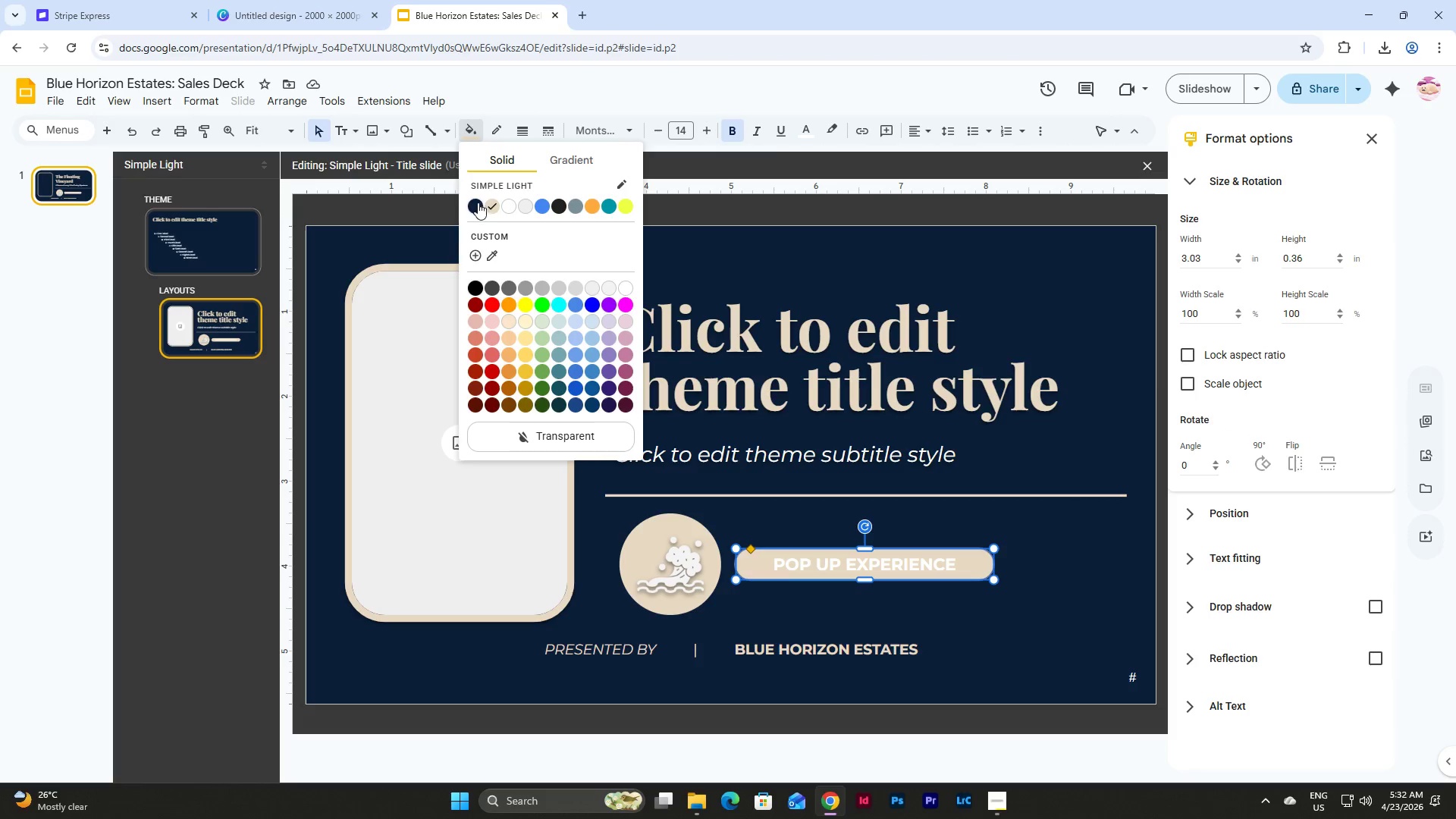 
left_click([473, 205])
 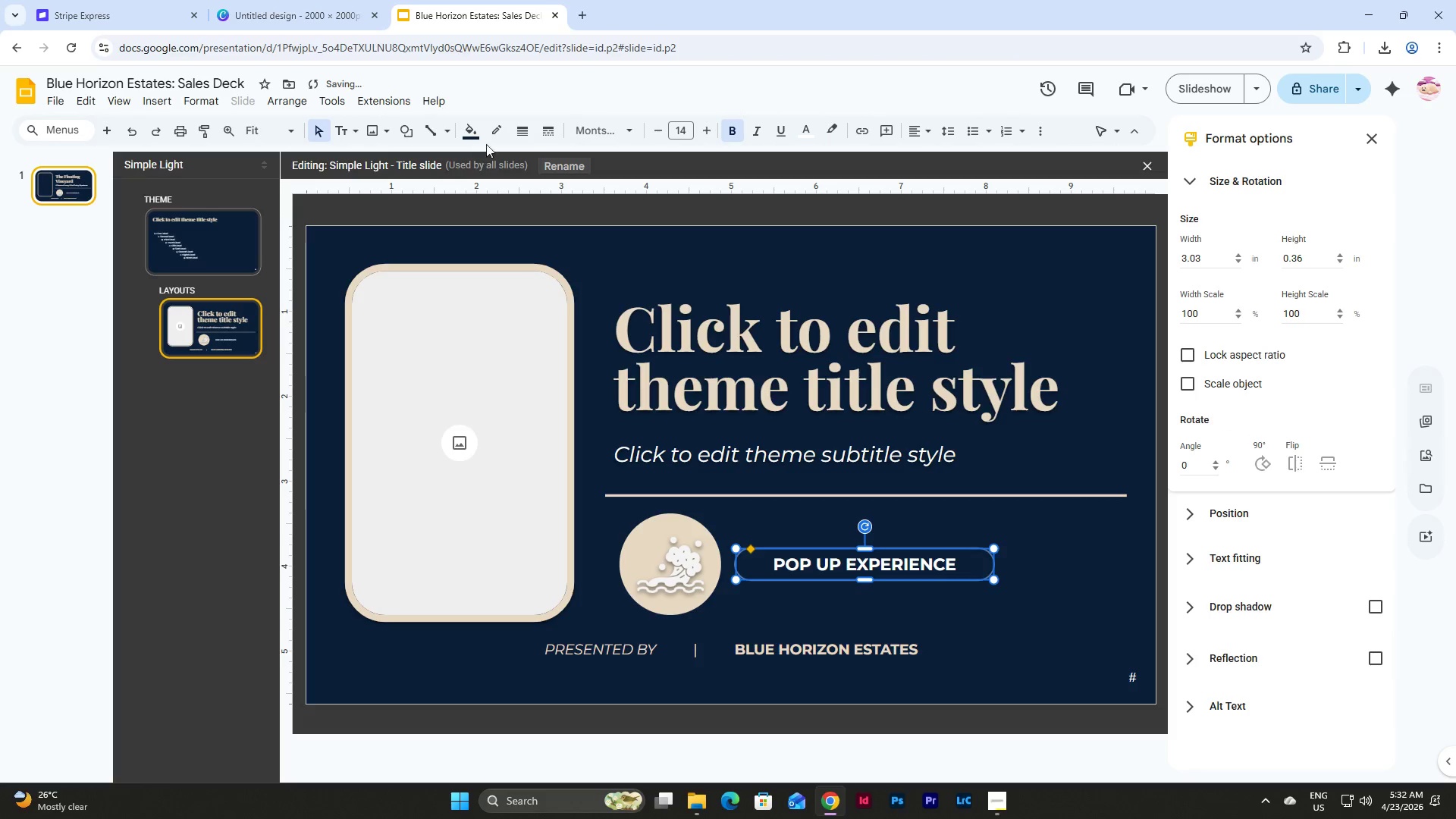 
left_click([493, 125])
 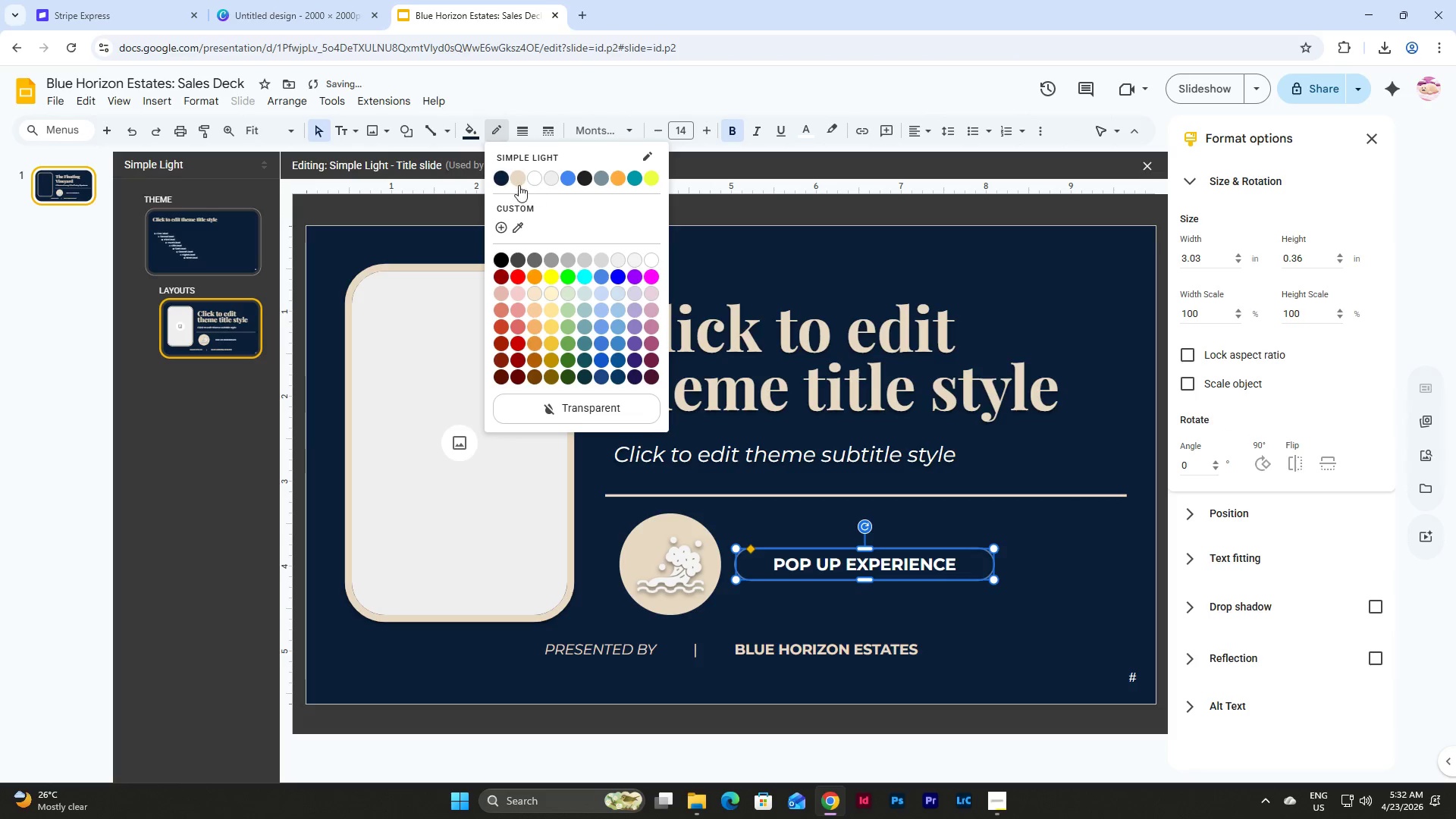 
left_click([518, 180])
 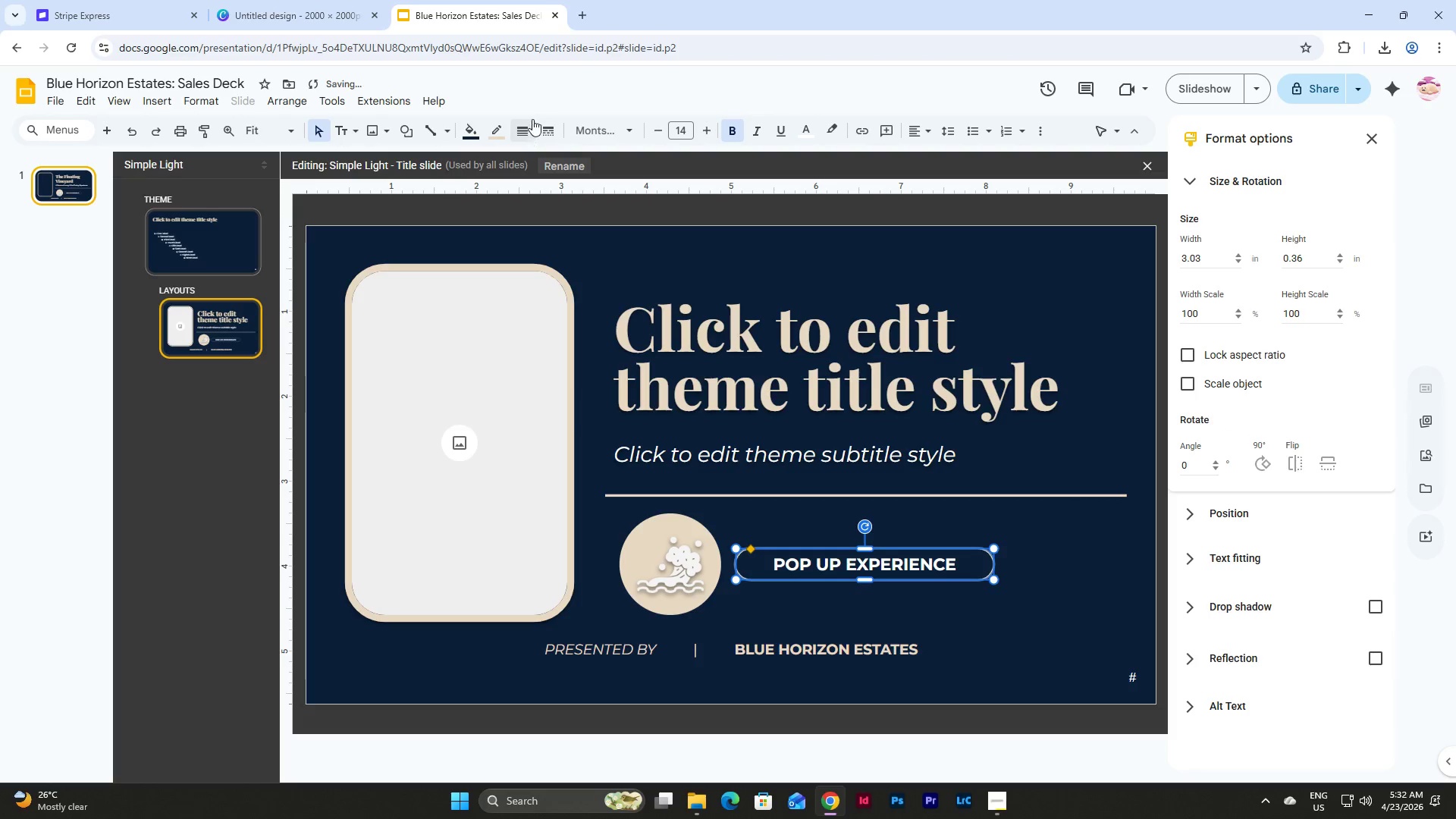 
left_click([522, 132])
 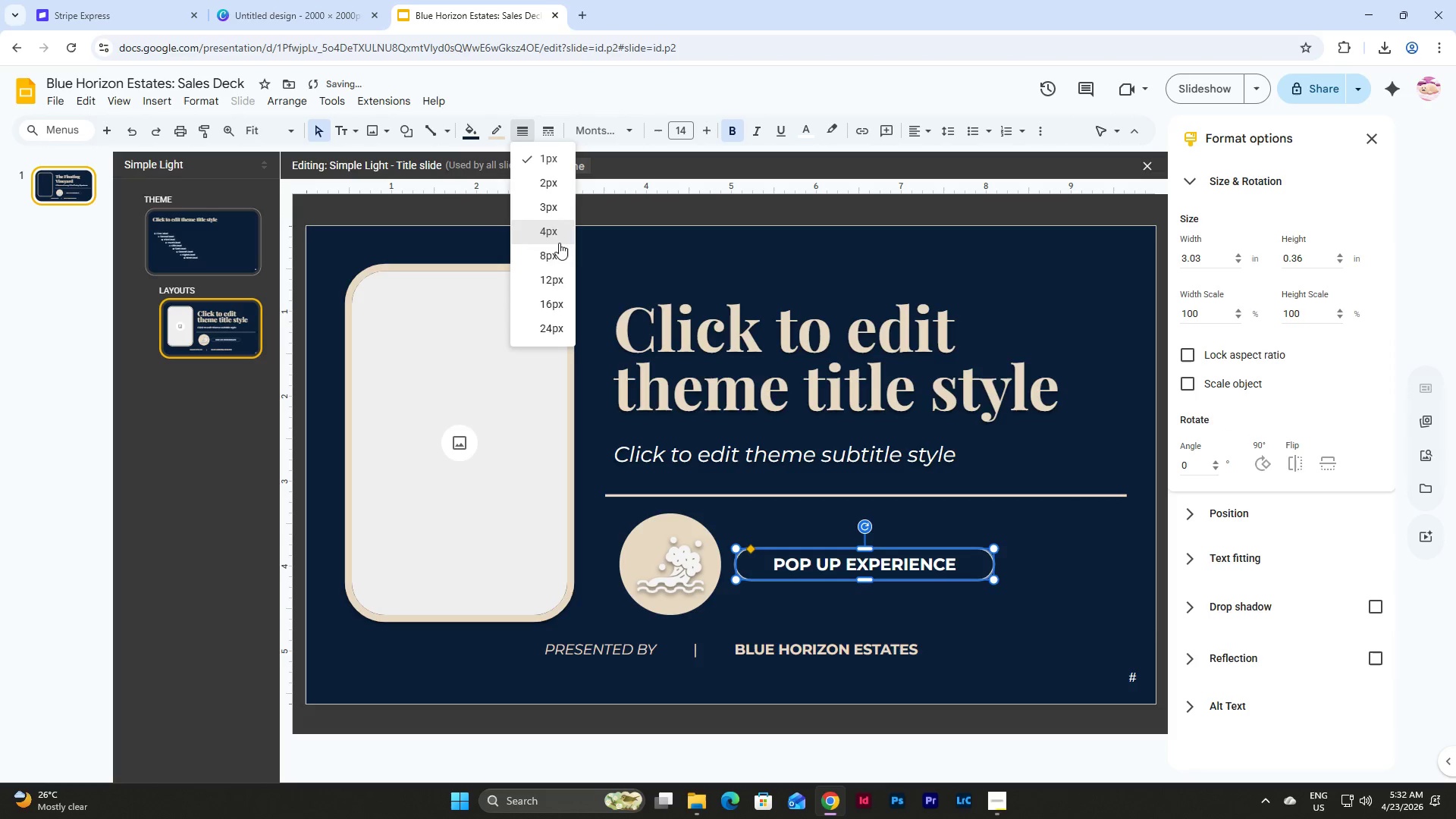 
left_click([559, 252])
 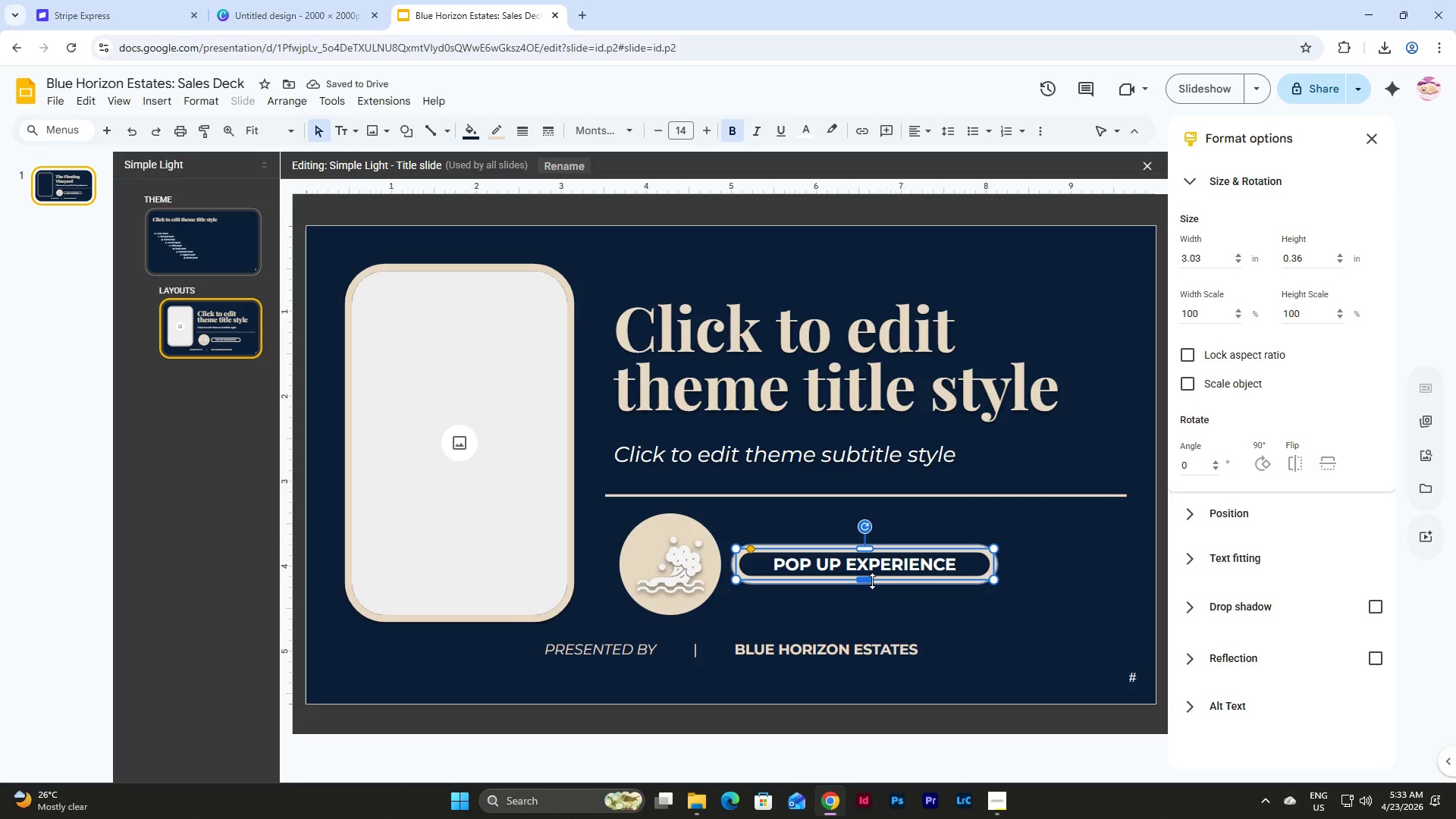 
left_click([519, 133])
 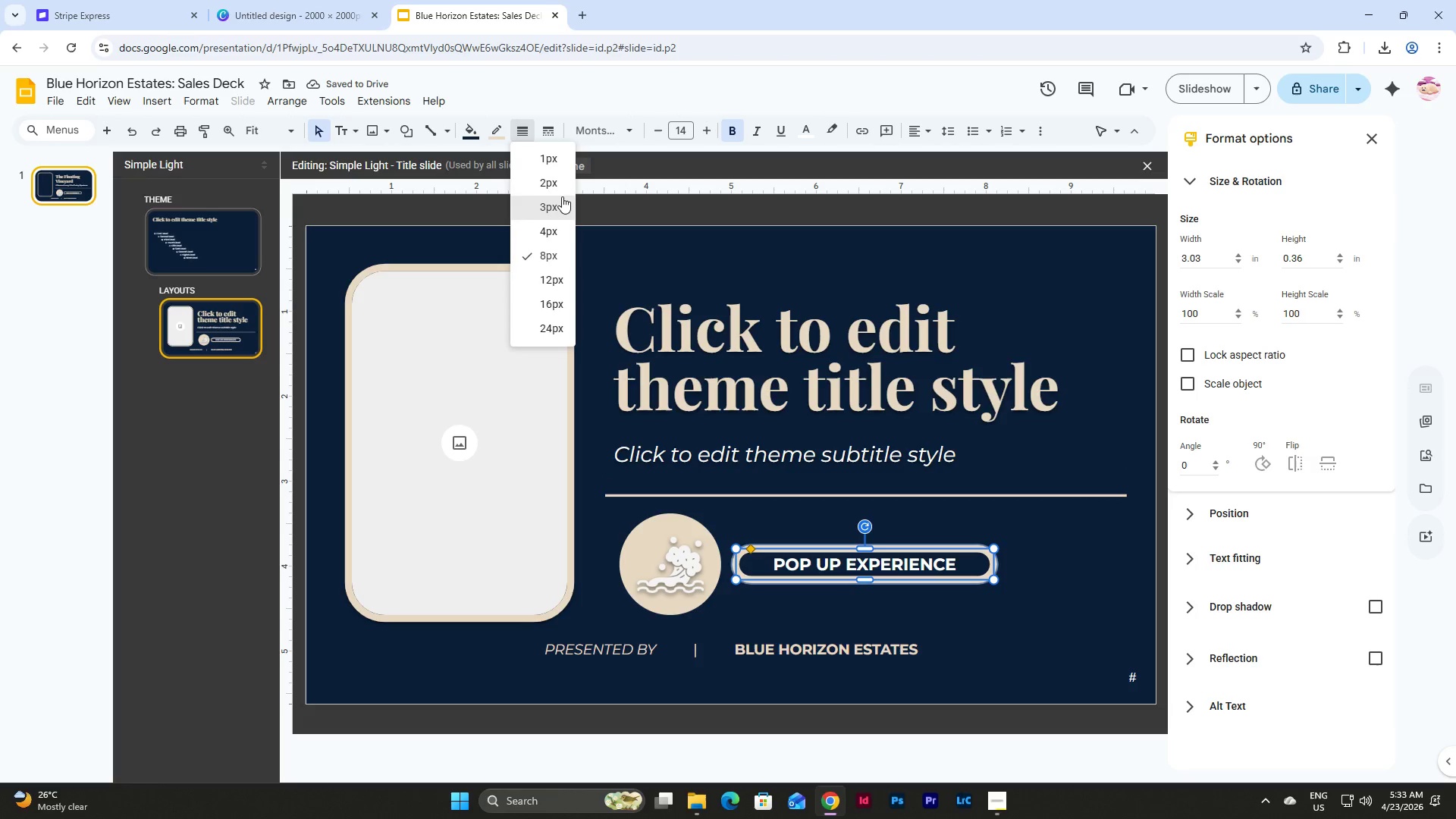 
left_click([554, 202])
 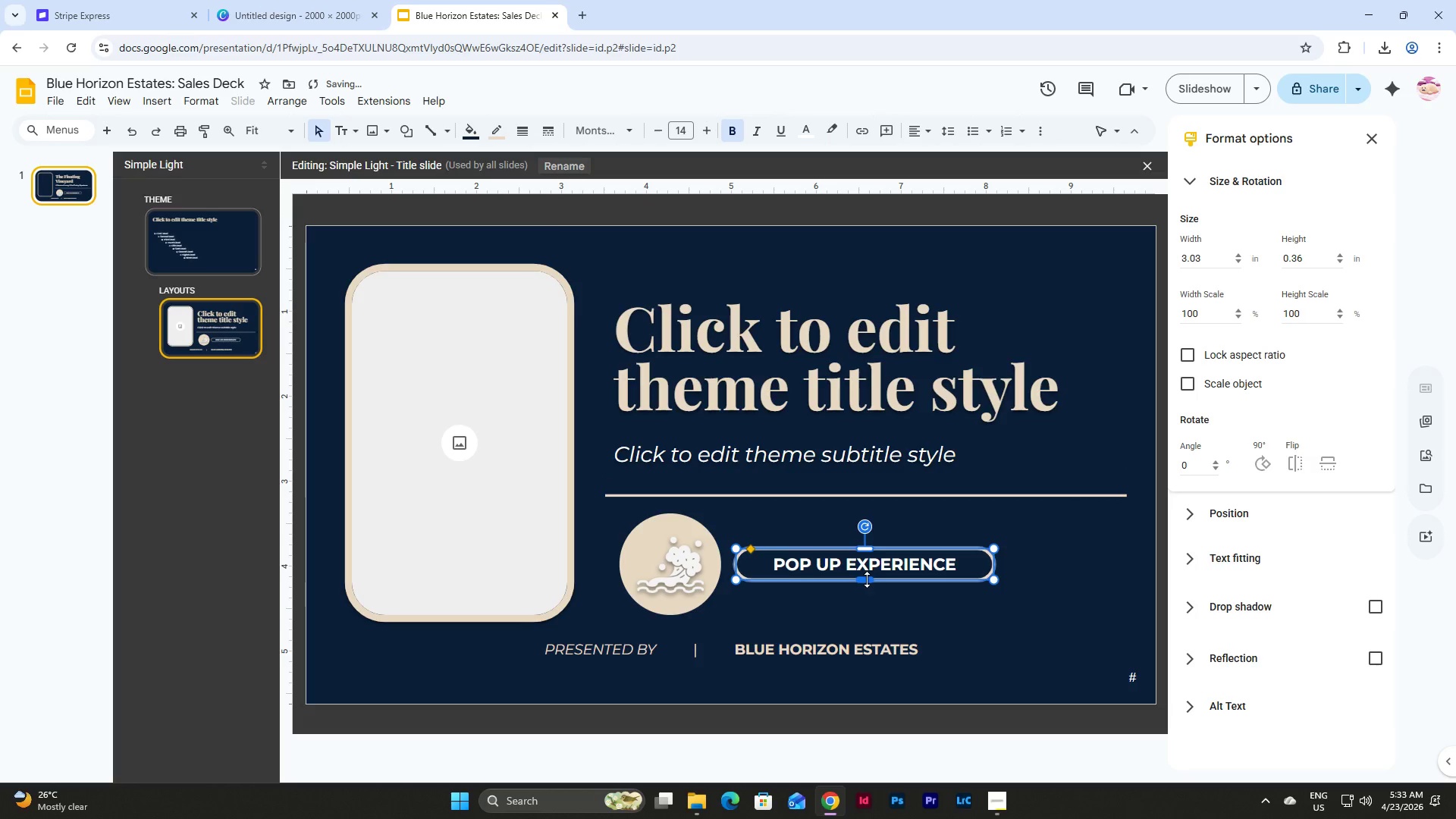 
left_click_drag(start_coordinate=[867, 579], to_coordinate=[867, 585])
 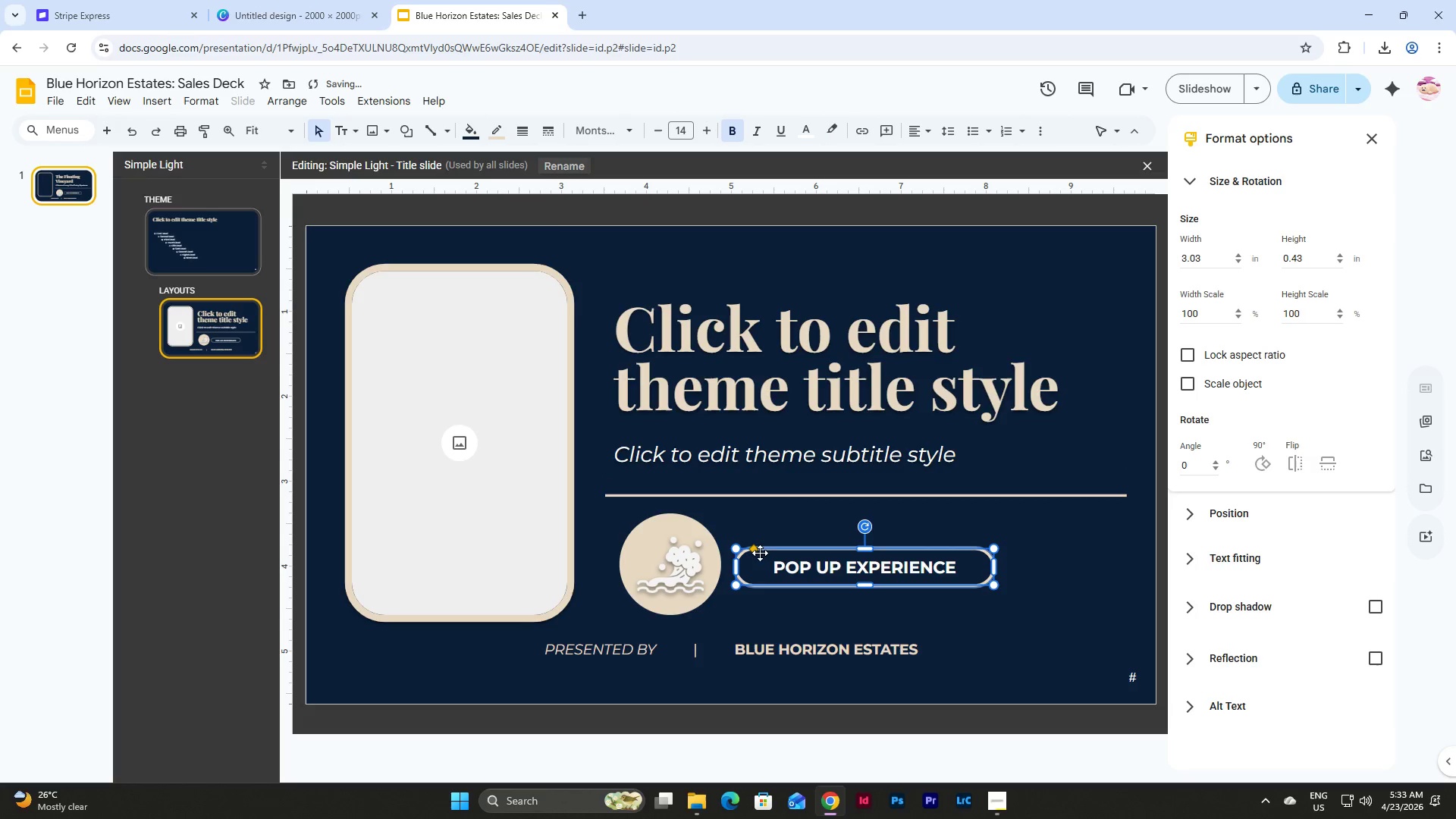 
left_click_drag(start_coordinate=[755, 551], to_coordinate=[772, 554])
 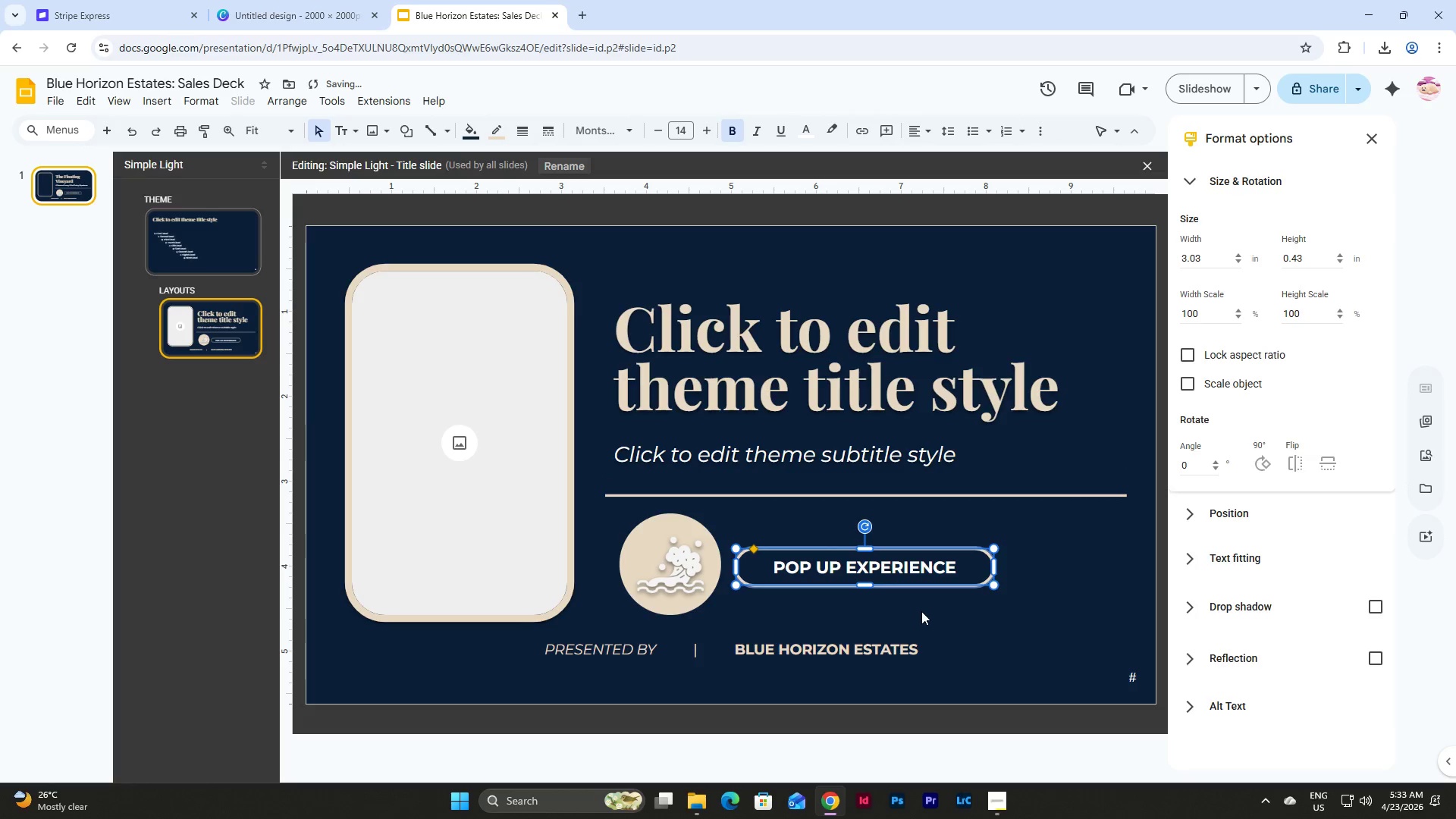 
left_click([921, 611])
 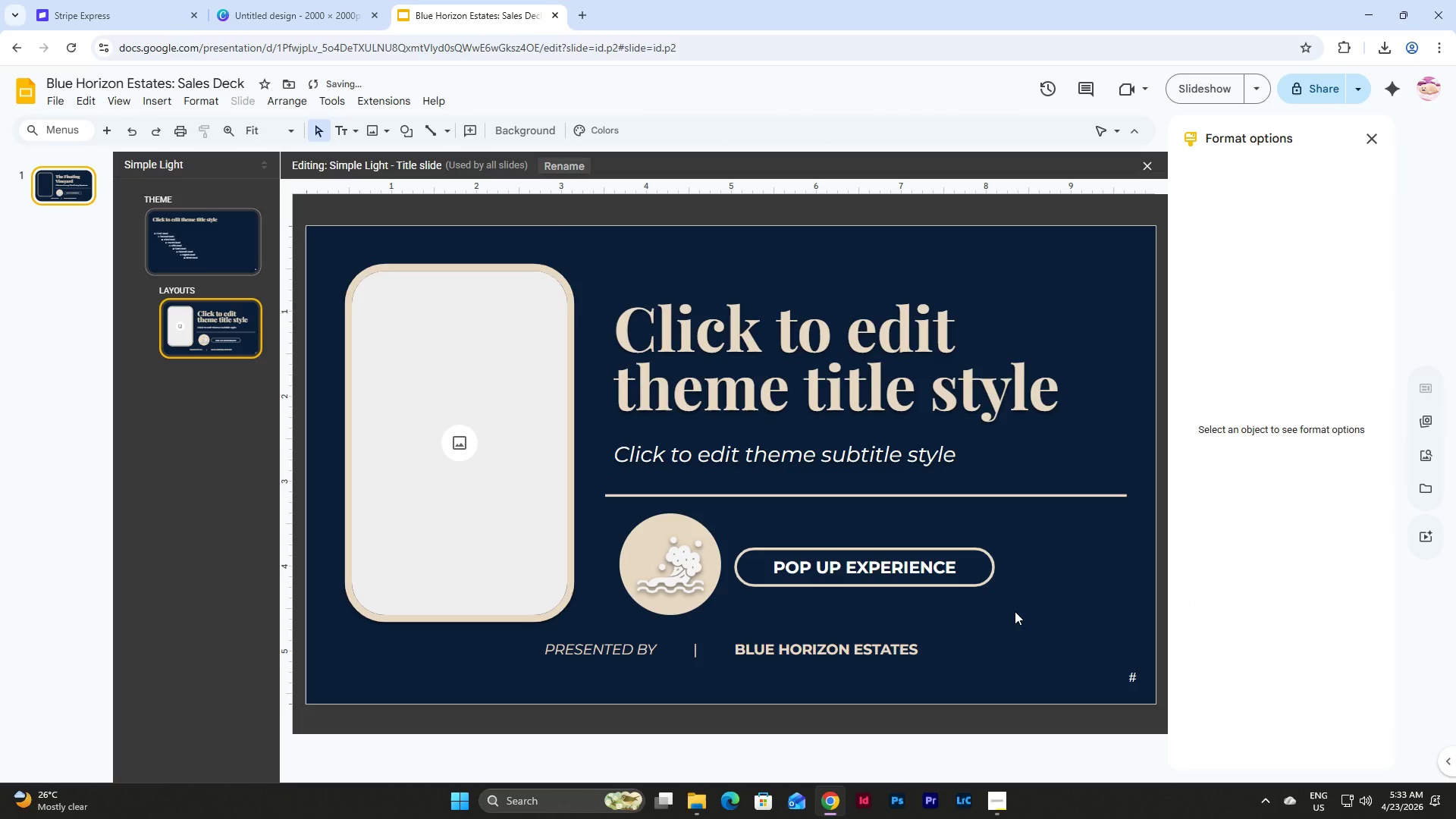 
left_click_drag(start_coordinate=[1015, 611], to_coordinate=[636, 538])
 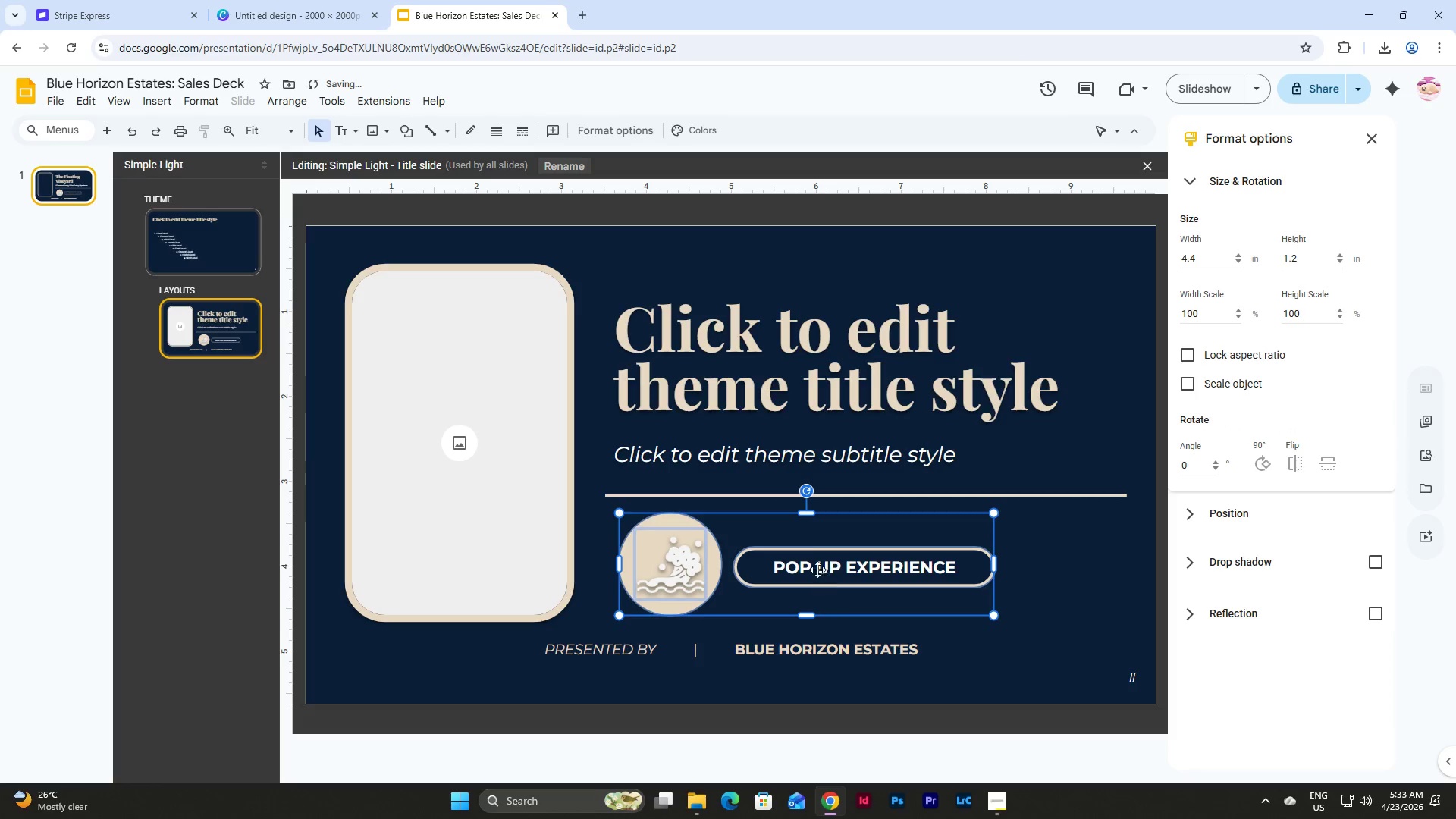 
left_click_drag(start_coordinate=[811, 565], to_coordinate=[871, 569])
 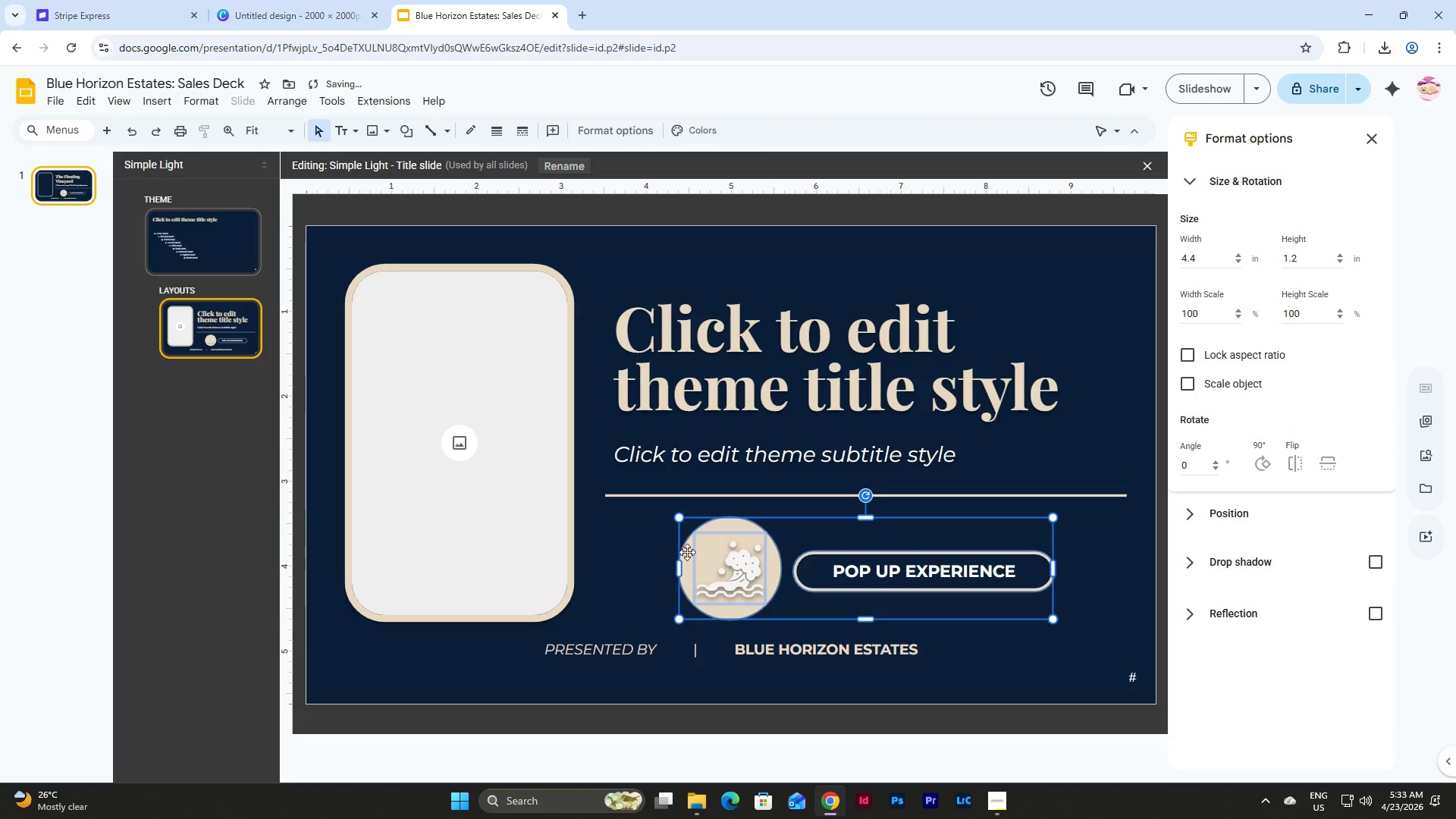 
left_click([652, 548])
 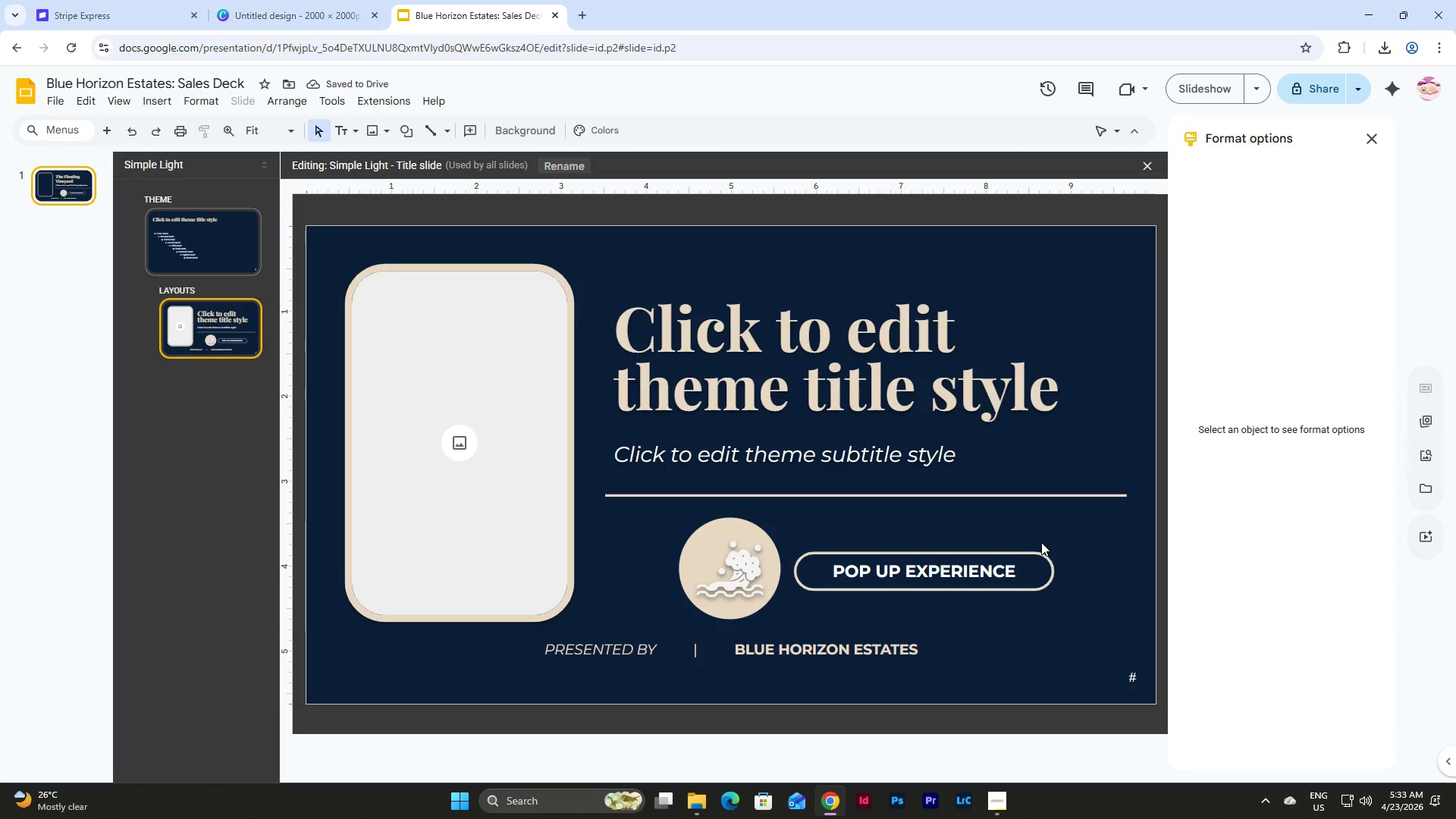 
left_click([48, 176])
 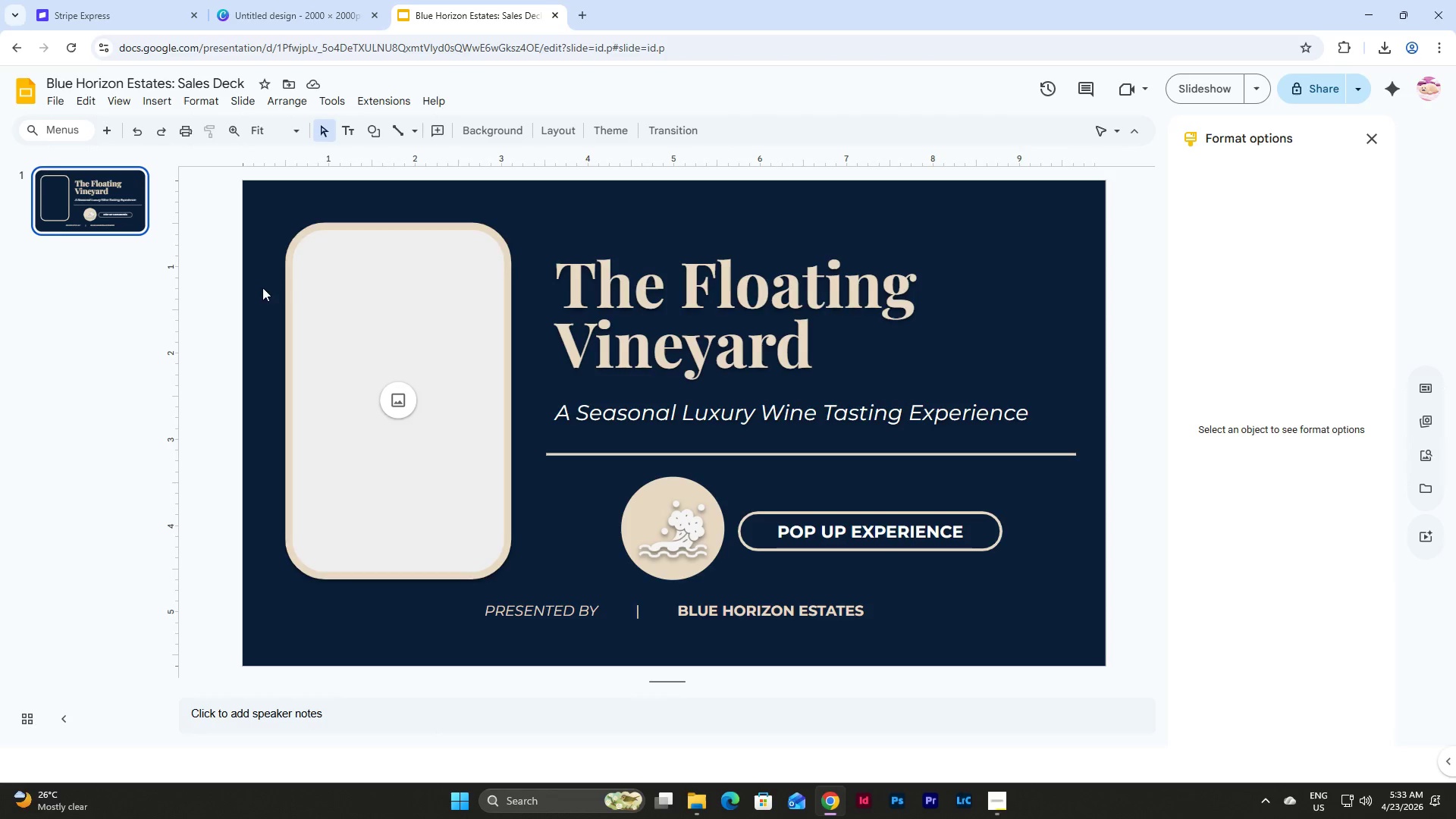 
wait(5.62)
 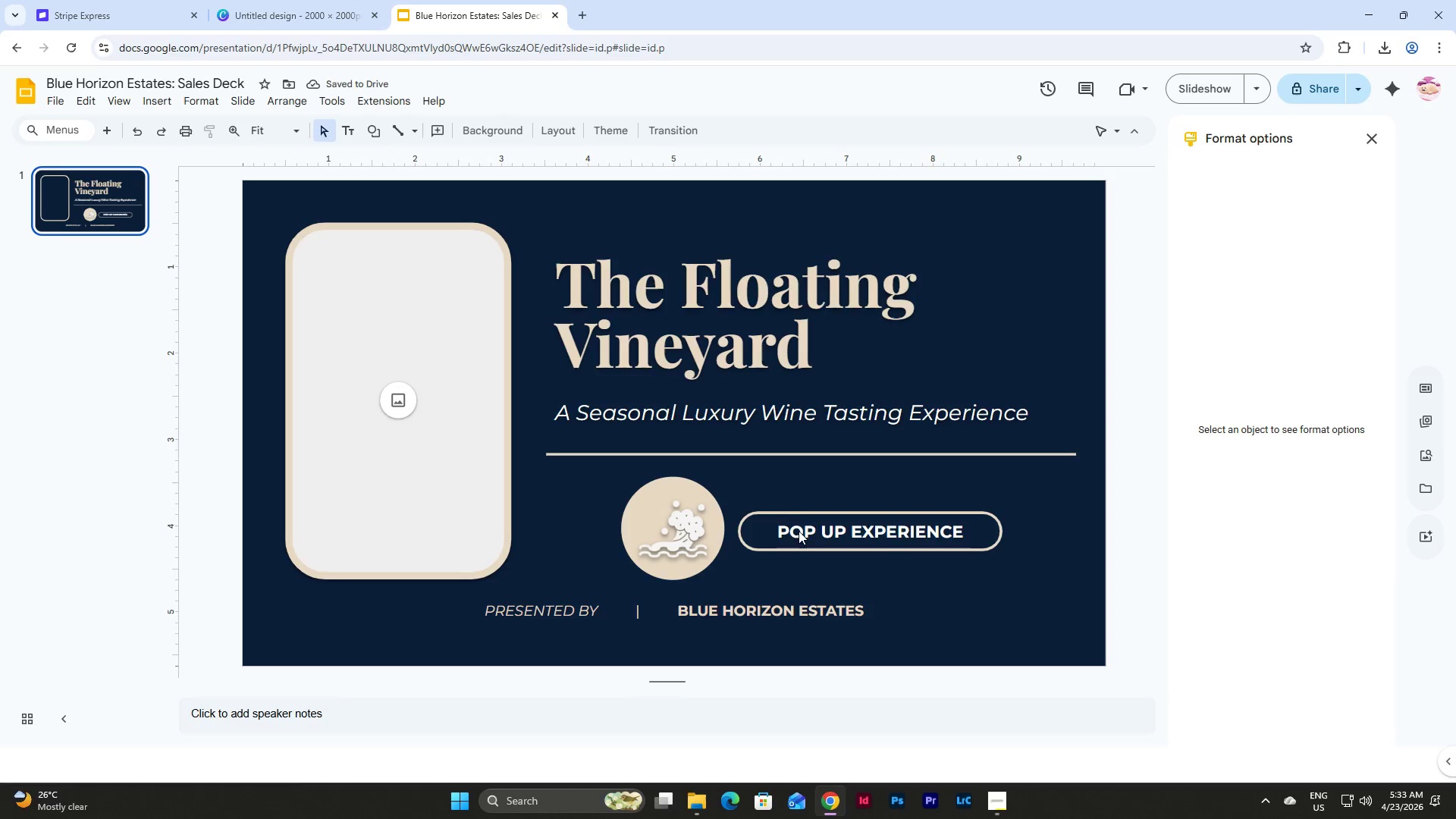 
left_click([251, 106])
 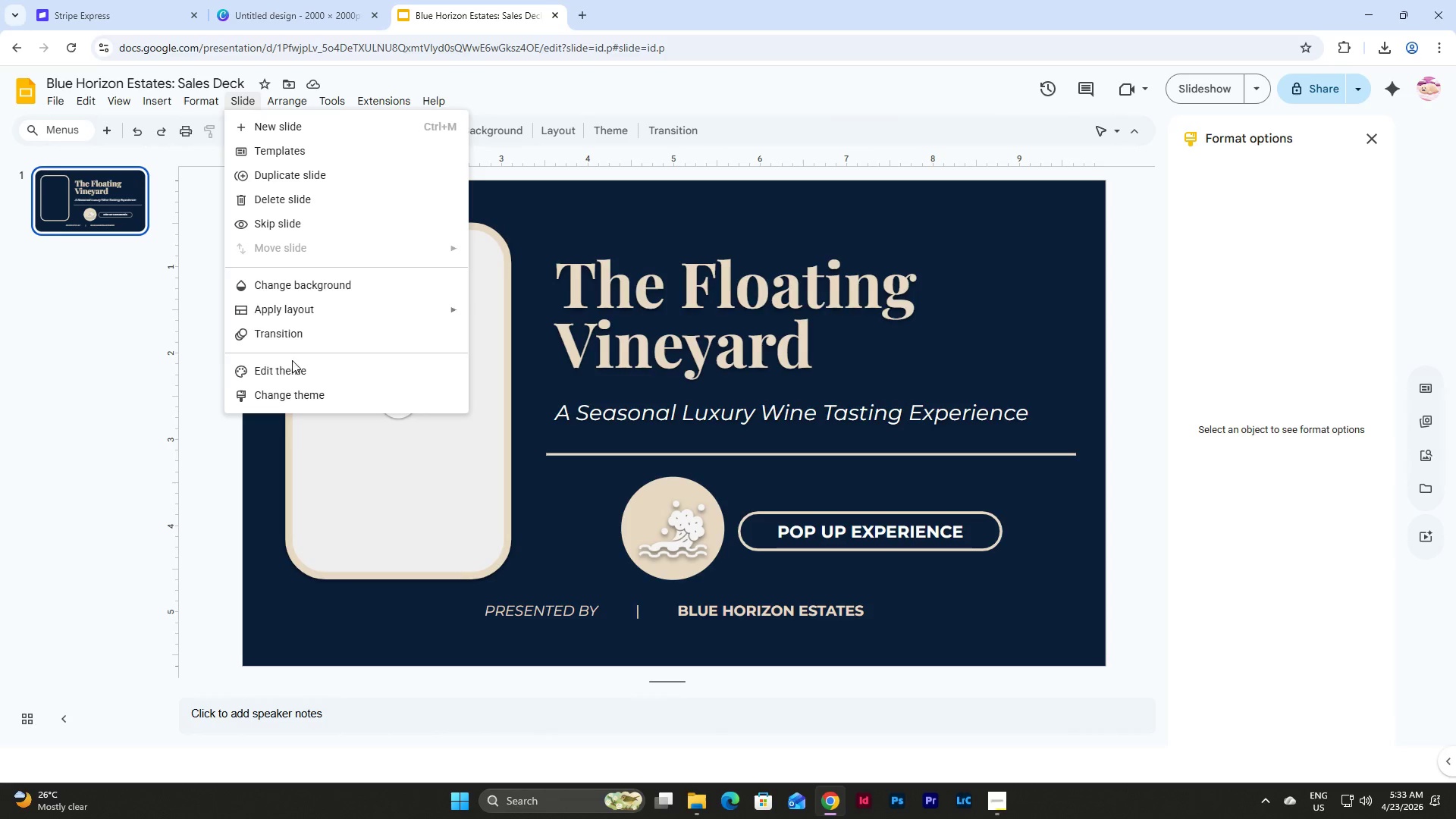 
left_click([290, 372])
 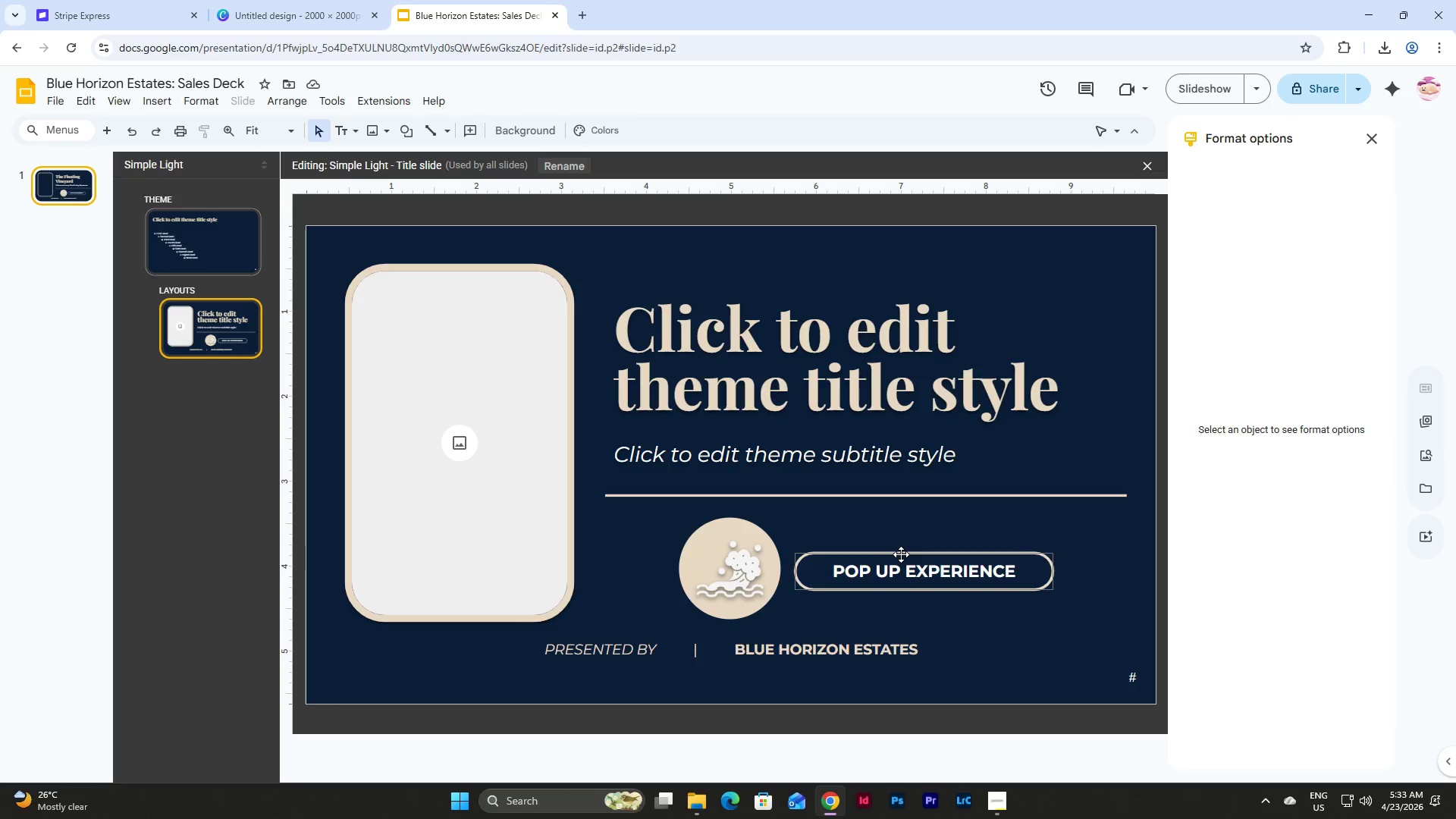 
left_click_drag(start_coordinate=[874, 532], to_coordinate=[981, 604])
 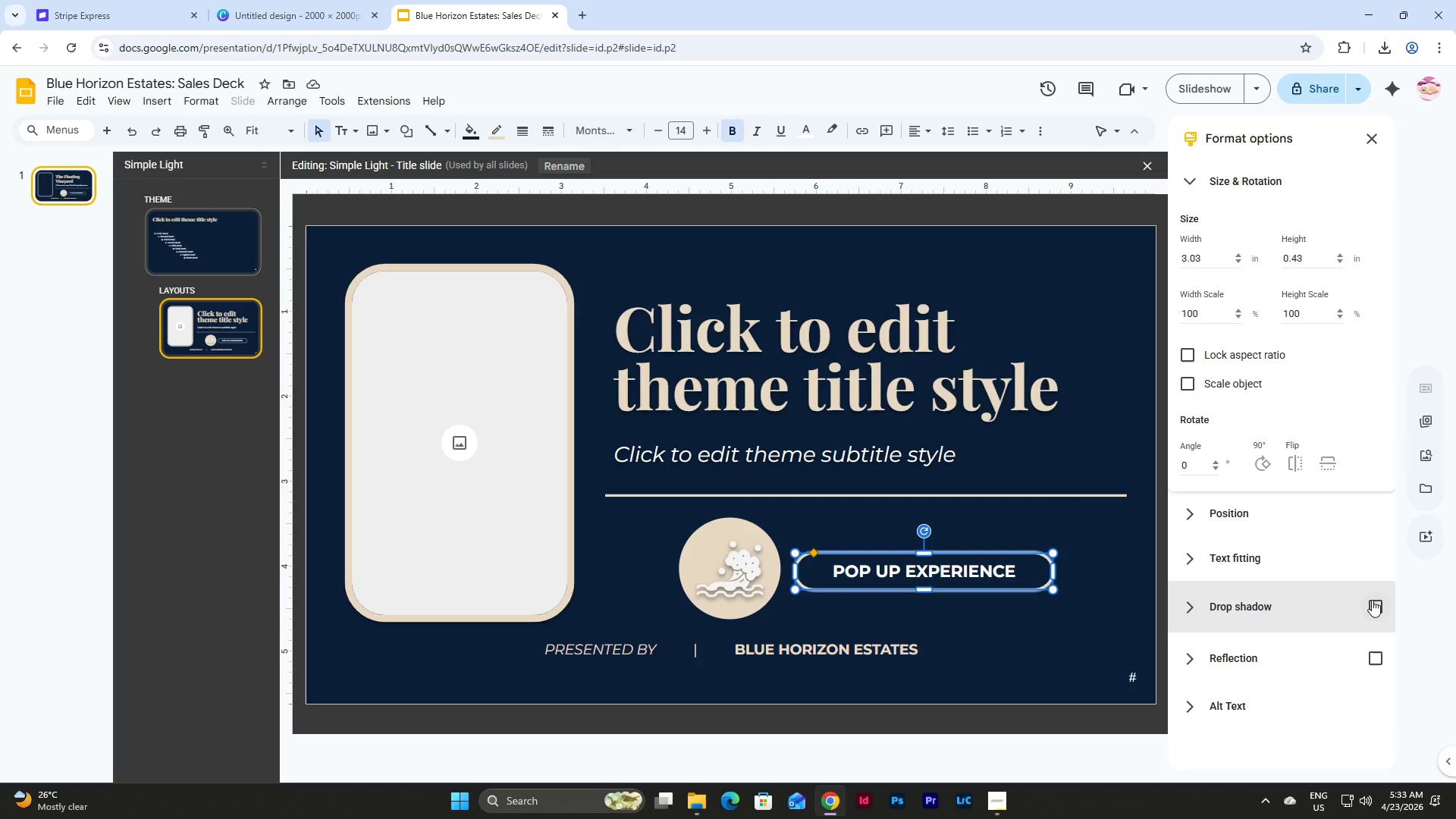 
left_click([1382, 599])
 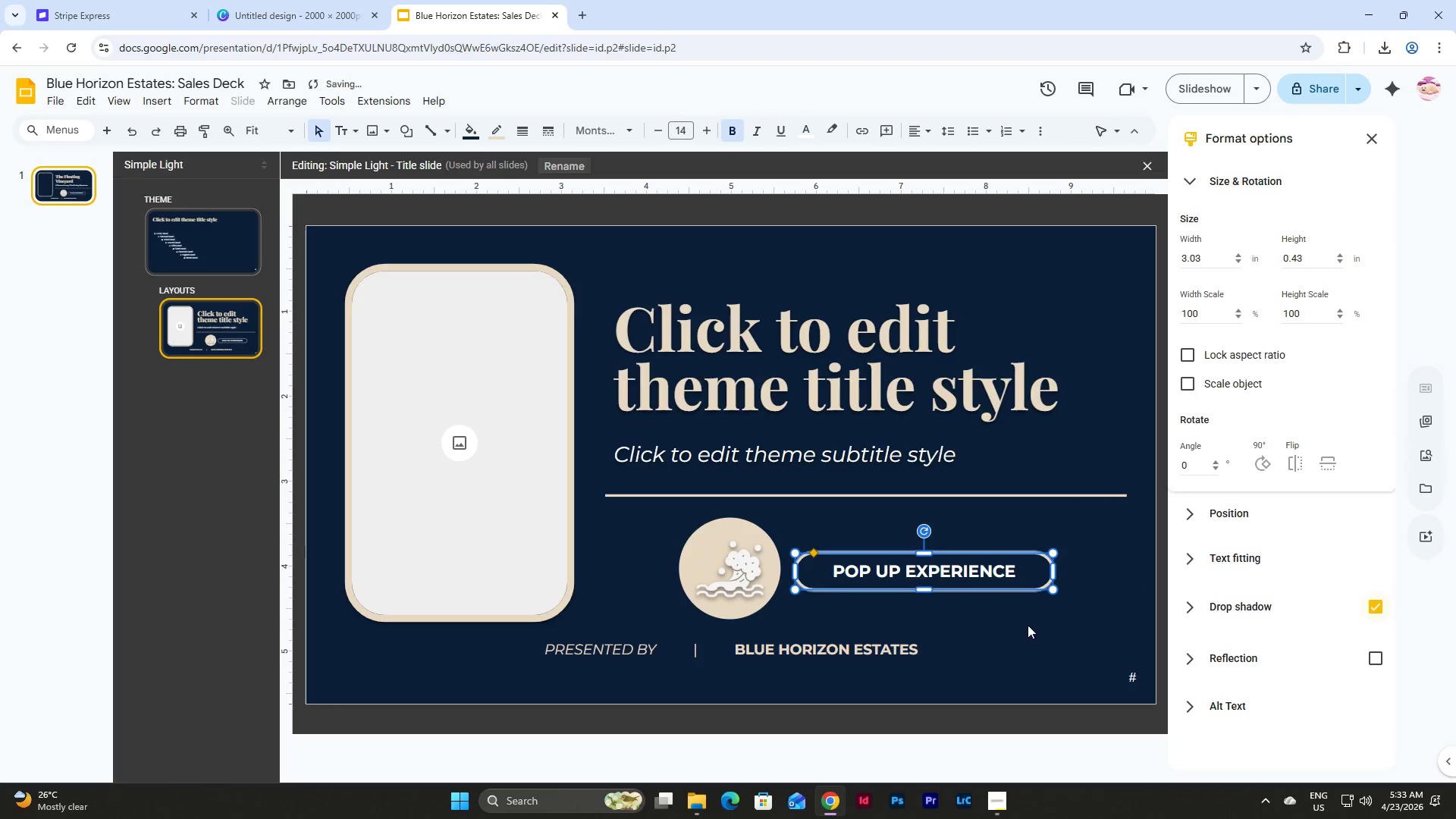 
left_click([1020, 614])
 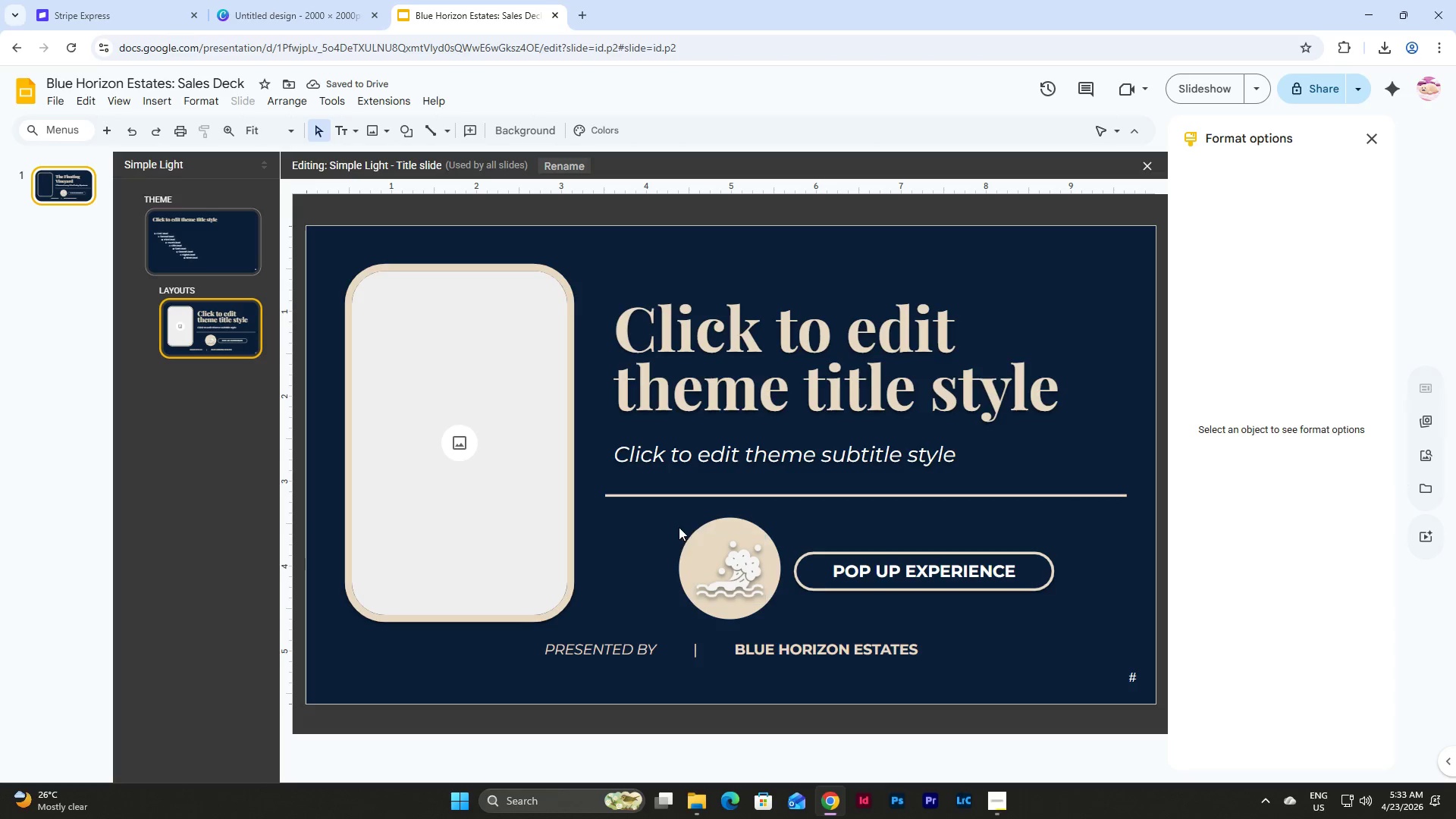 
left_click([698, 532])
 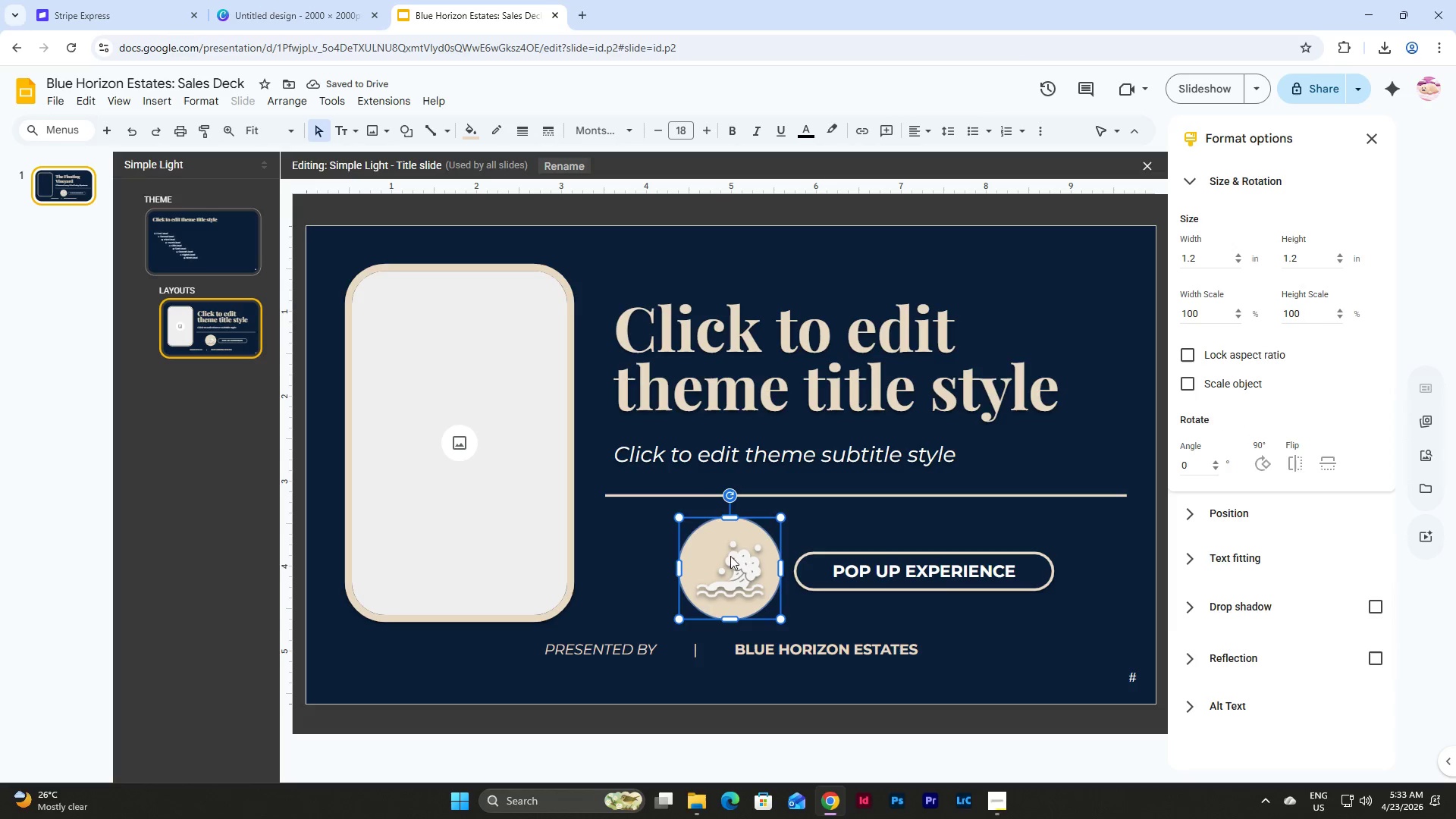 
left_click([737, 564])
 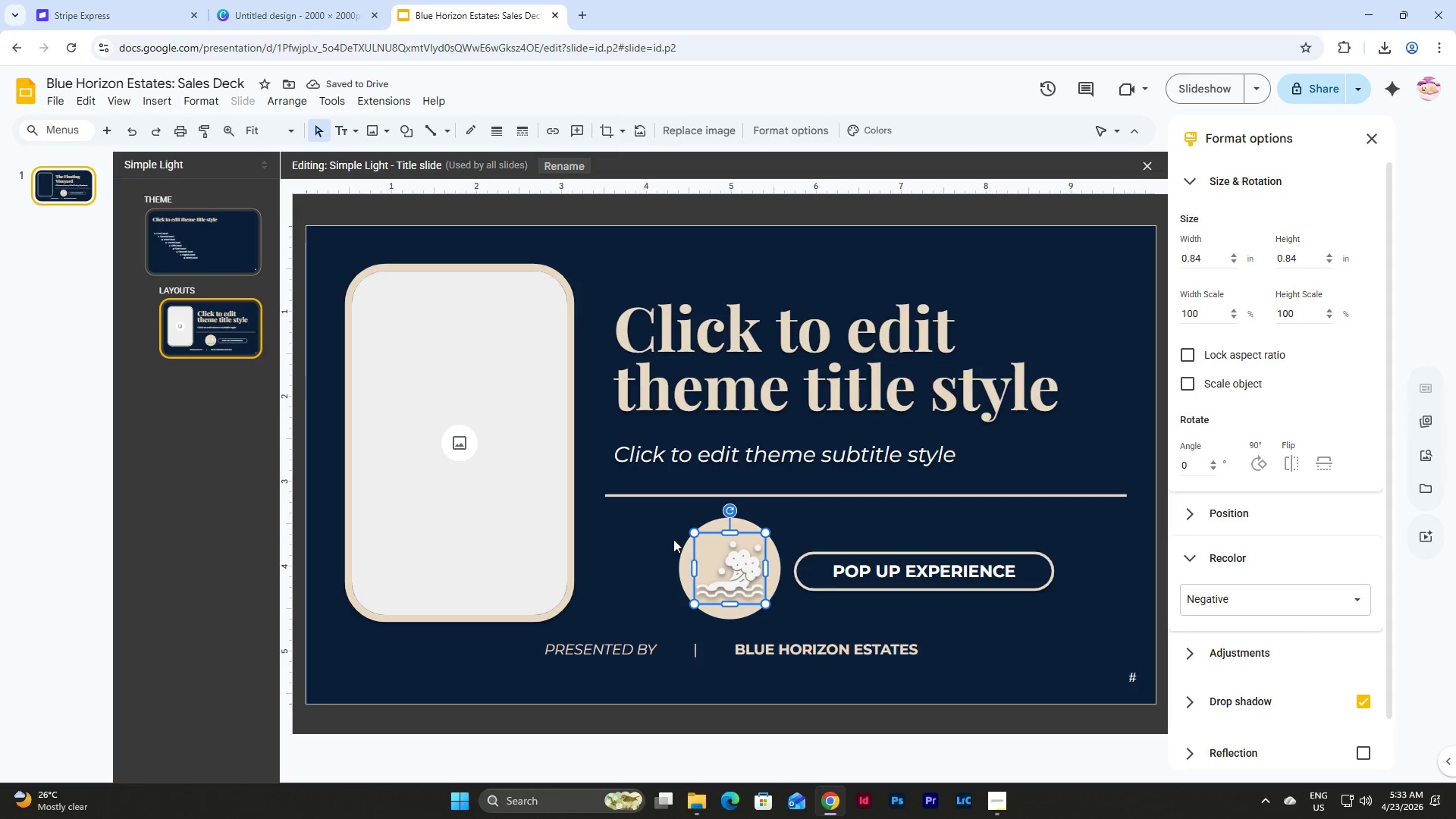 
left_click([672, 538])
 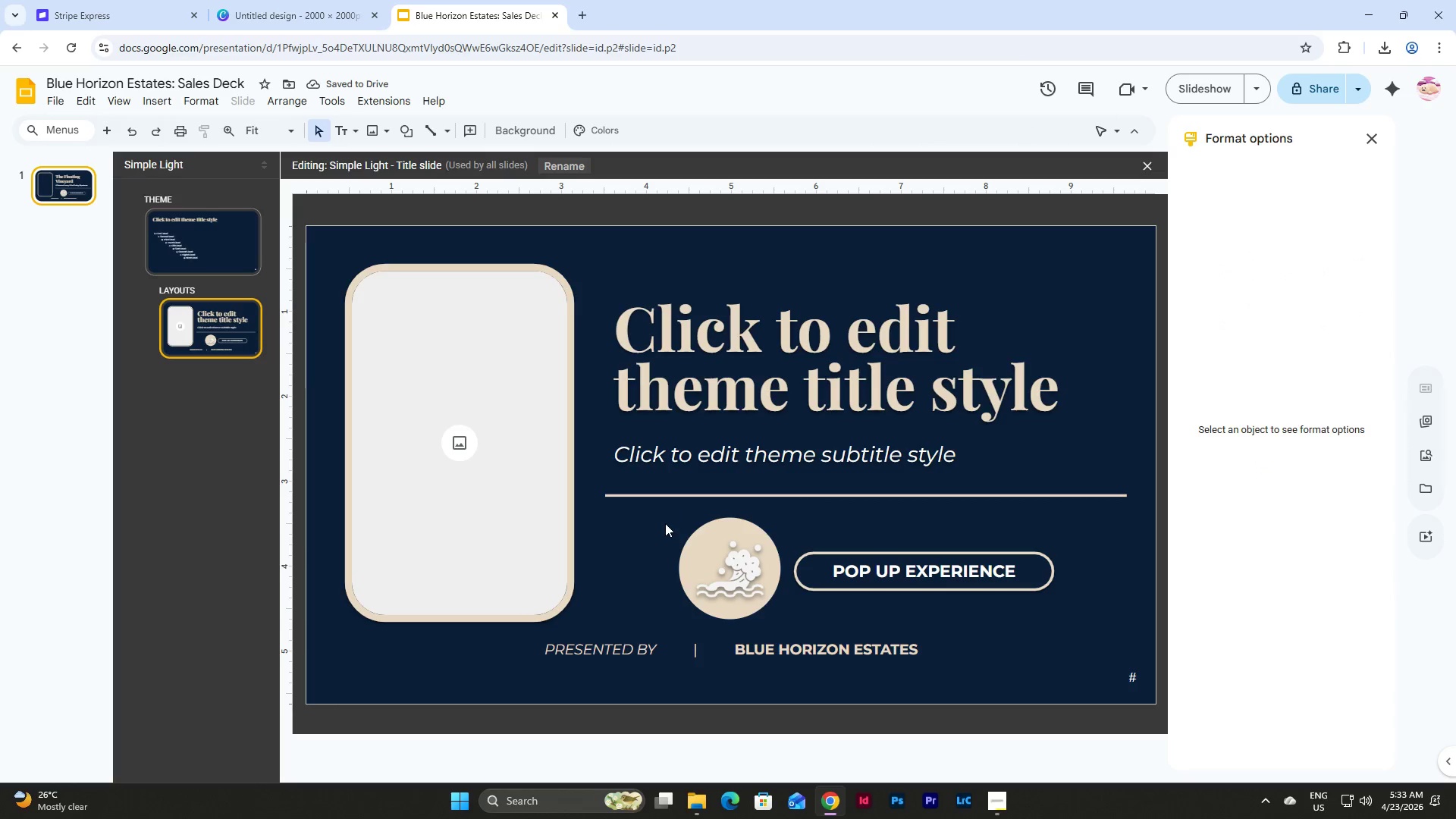 
left_click_drag(start_coordinate=[665, 522], to_coordinate=[753, 590])
 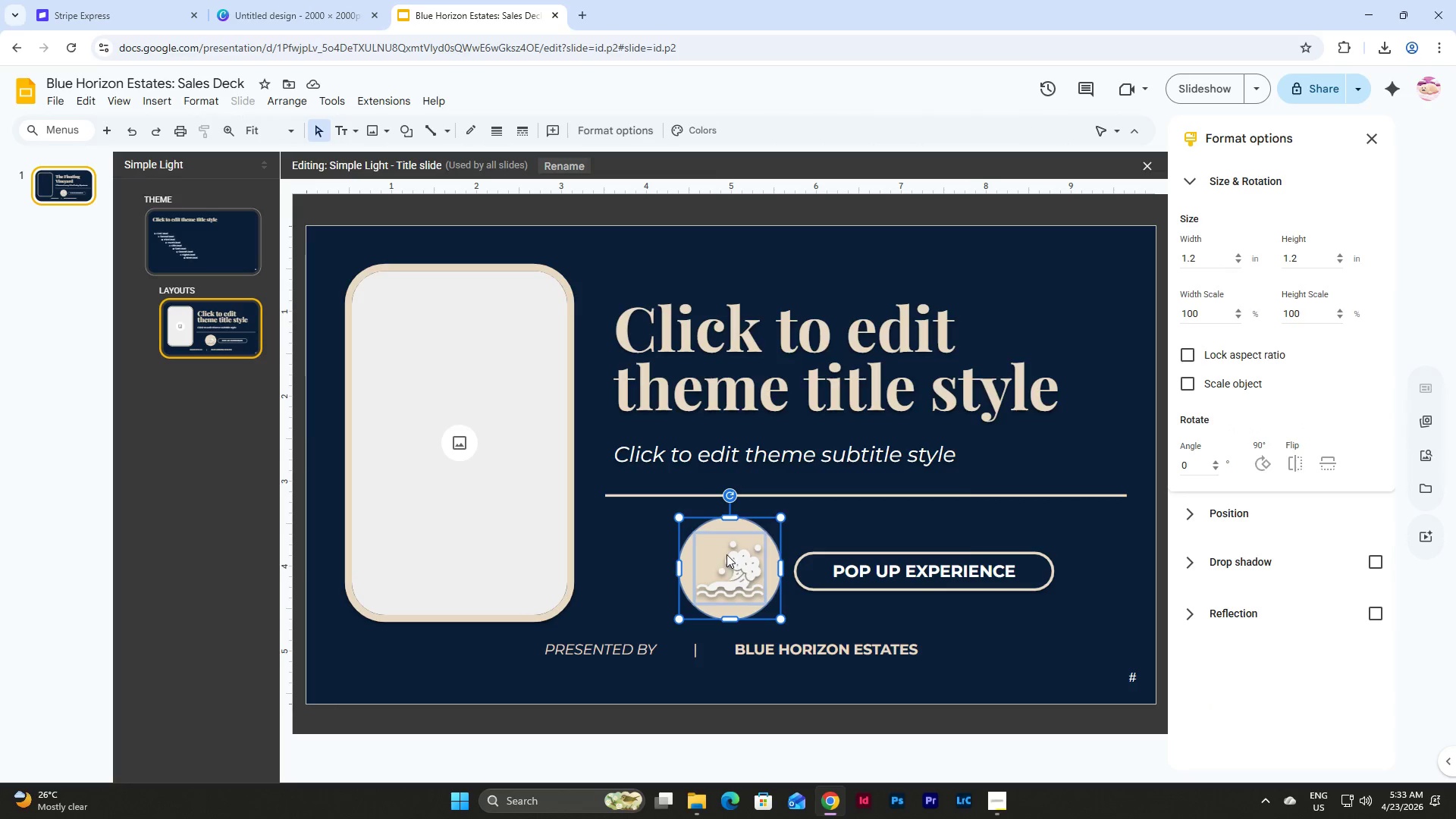 
right_click([726, 554])
 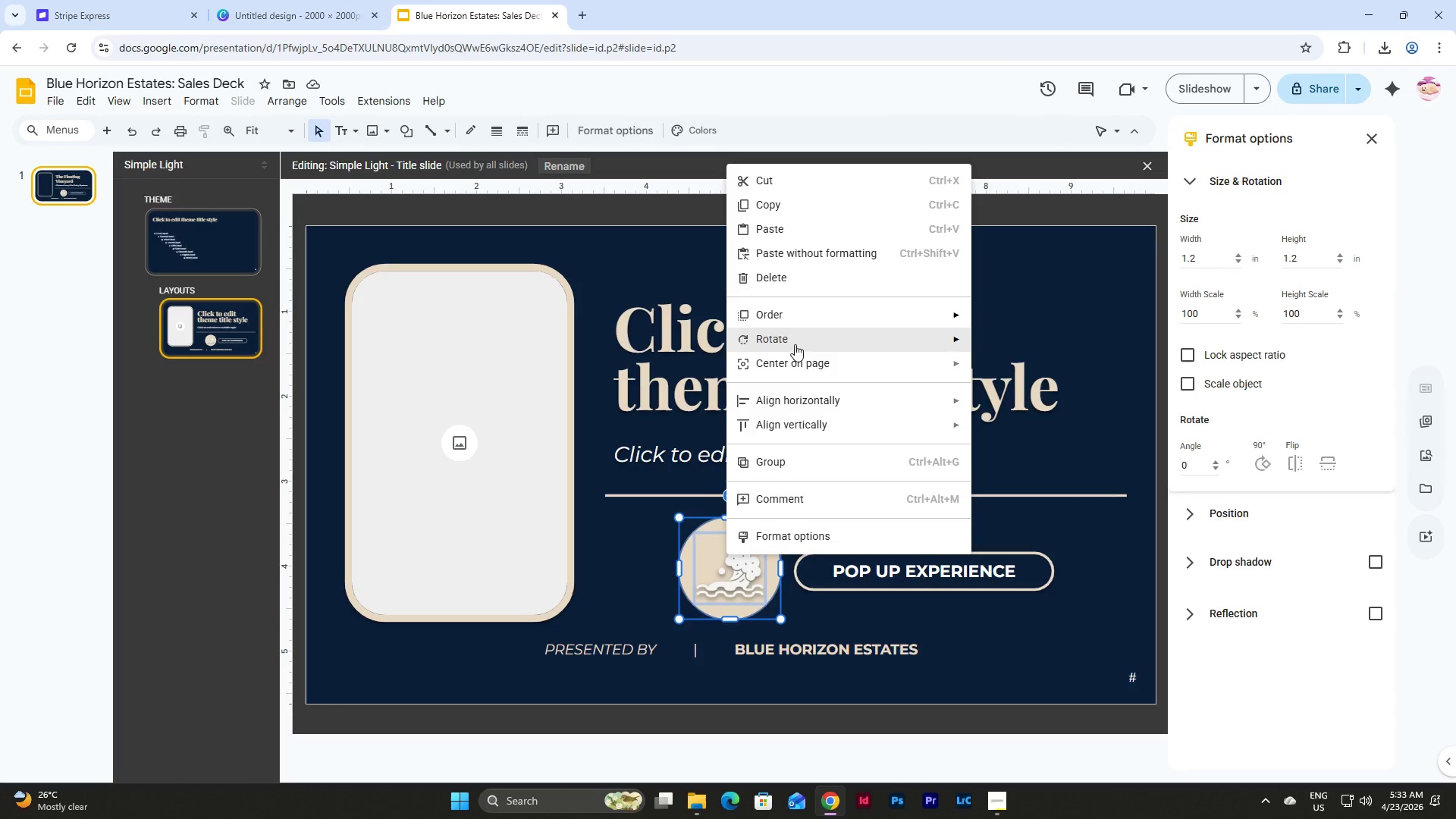 
left_click([796, 473])
 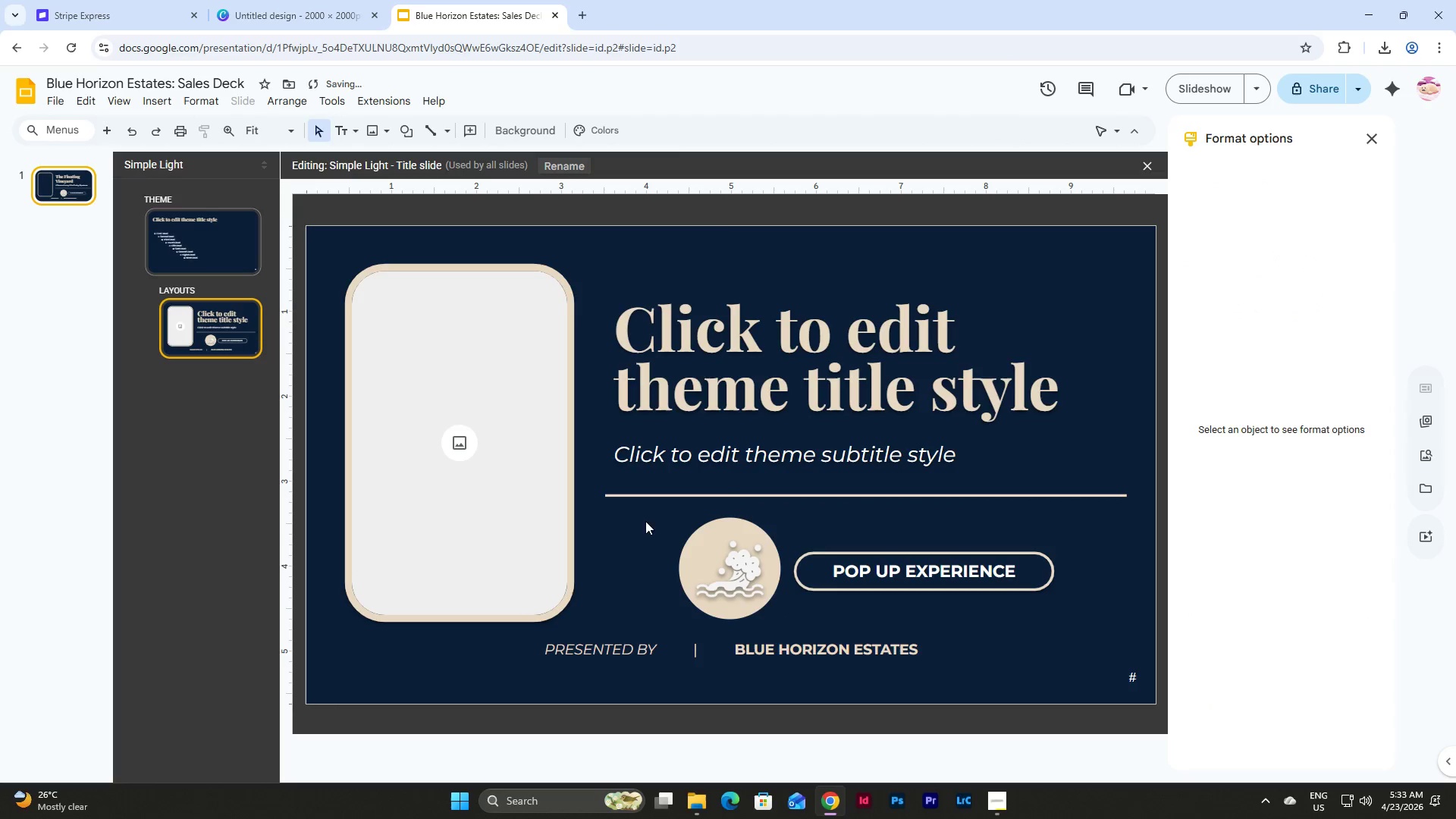 
double_click([720, 548])
 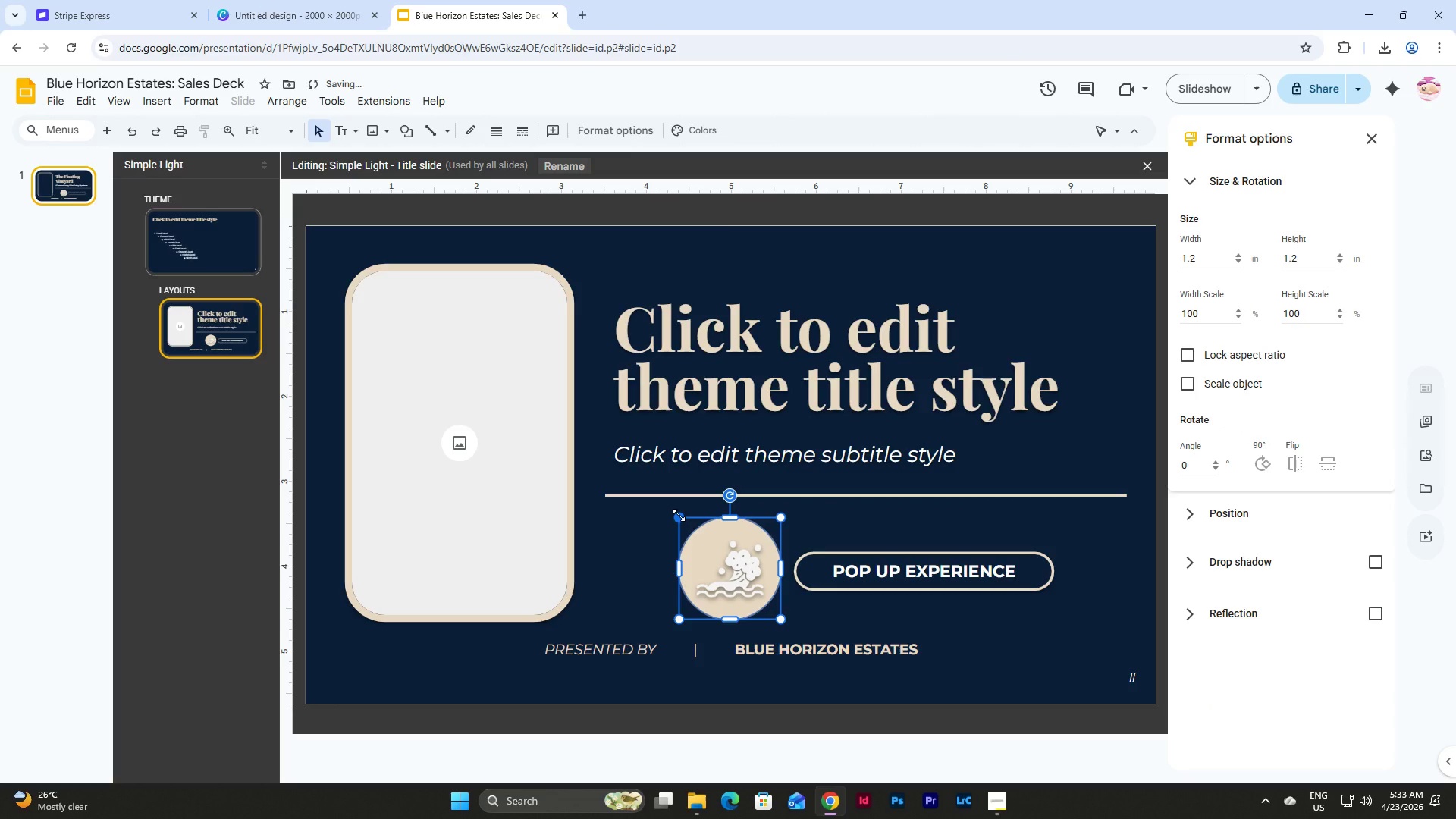 
left_click_drag(start_coordinate=[679, 515], to_coordinate=[695, 535])
 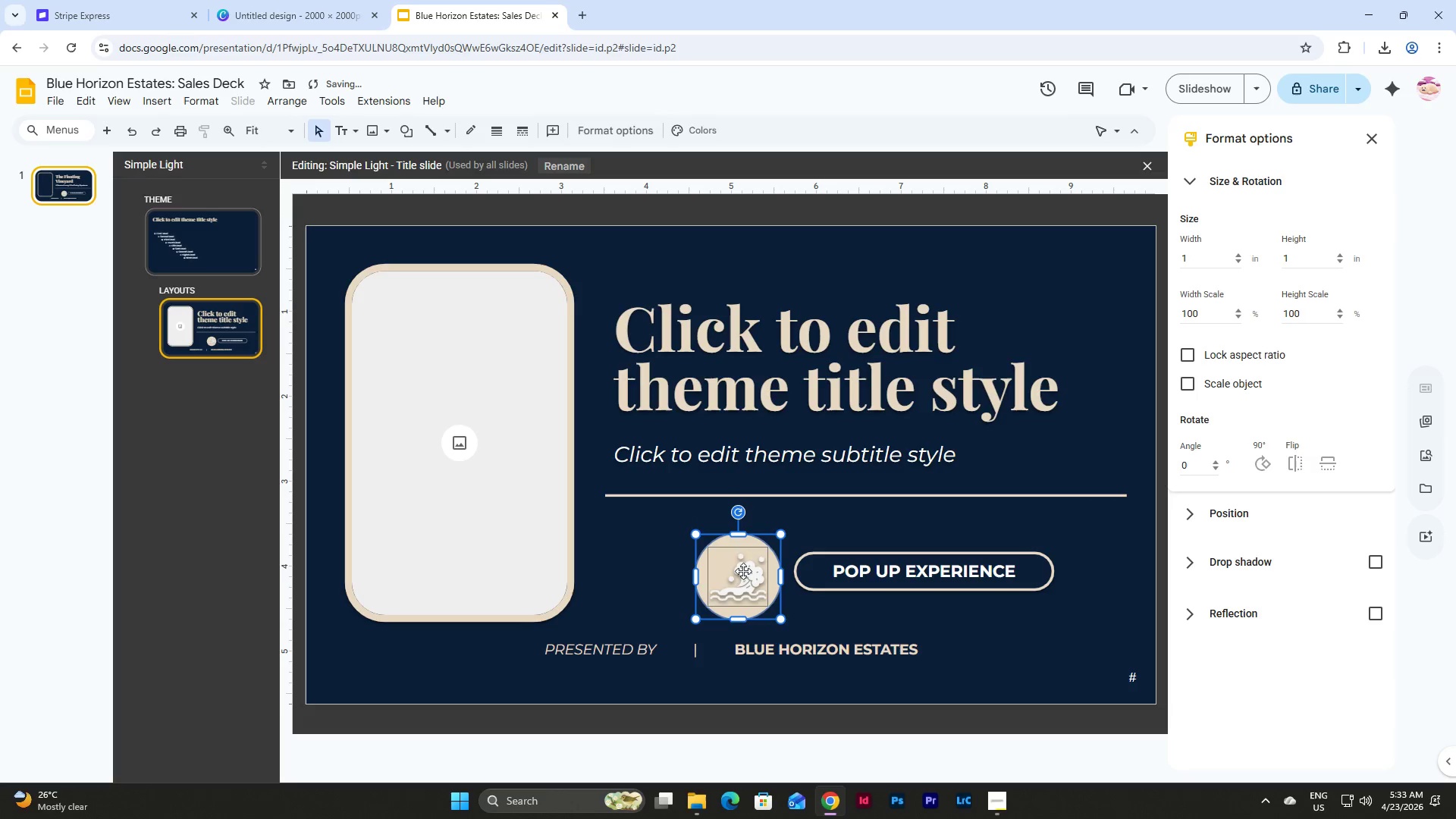 
left_click_drag(start_coordinate=[743, 573], to_coordinate=[744, 563])
 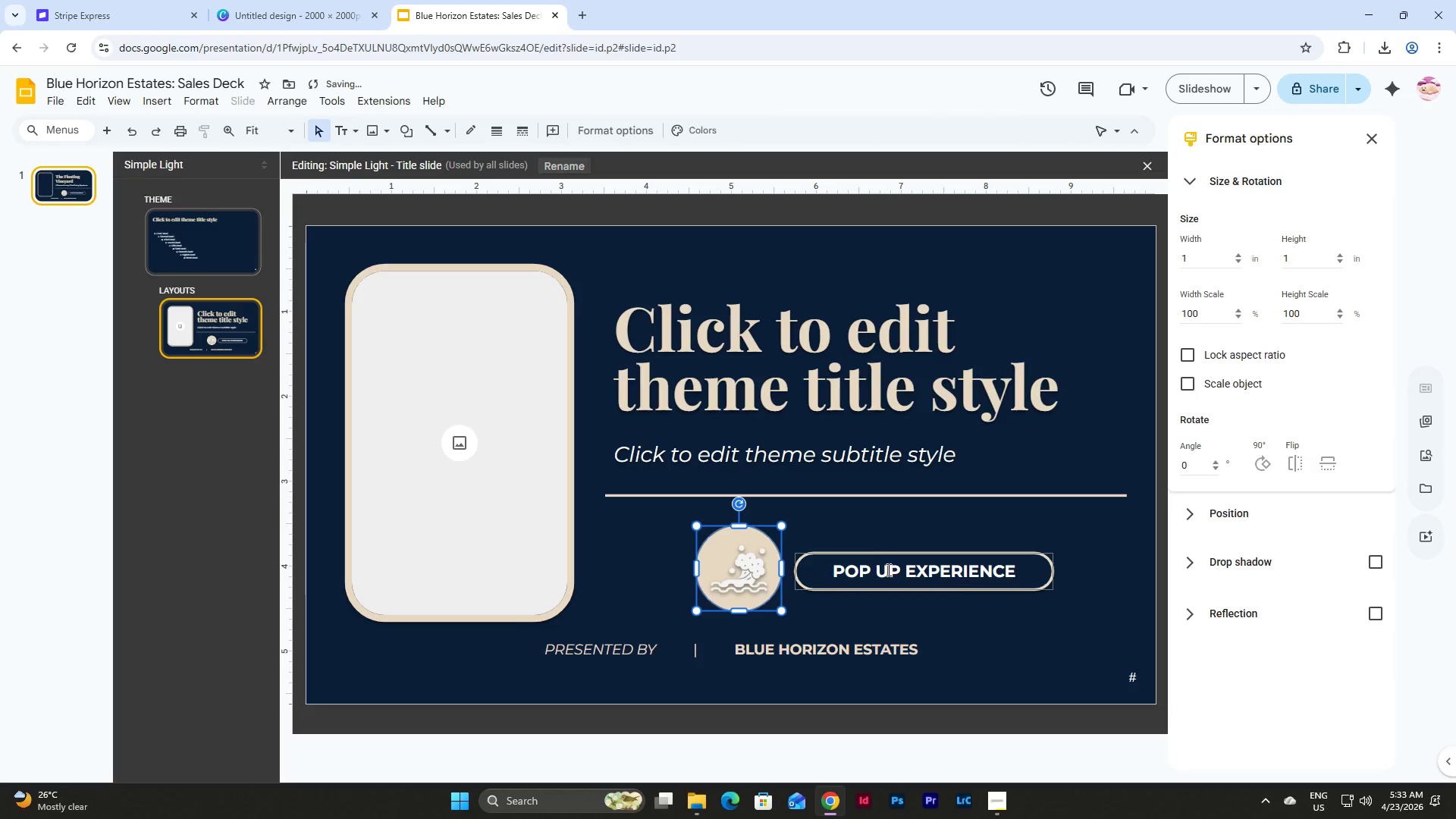 
left_click([974, 592])
 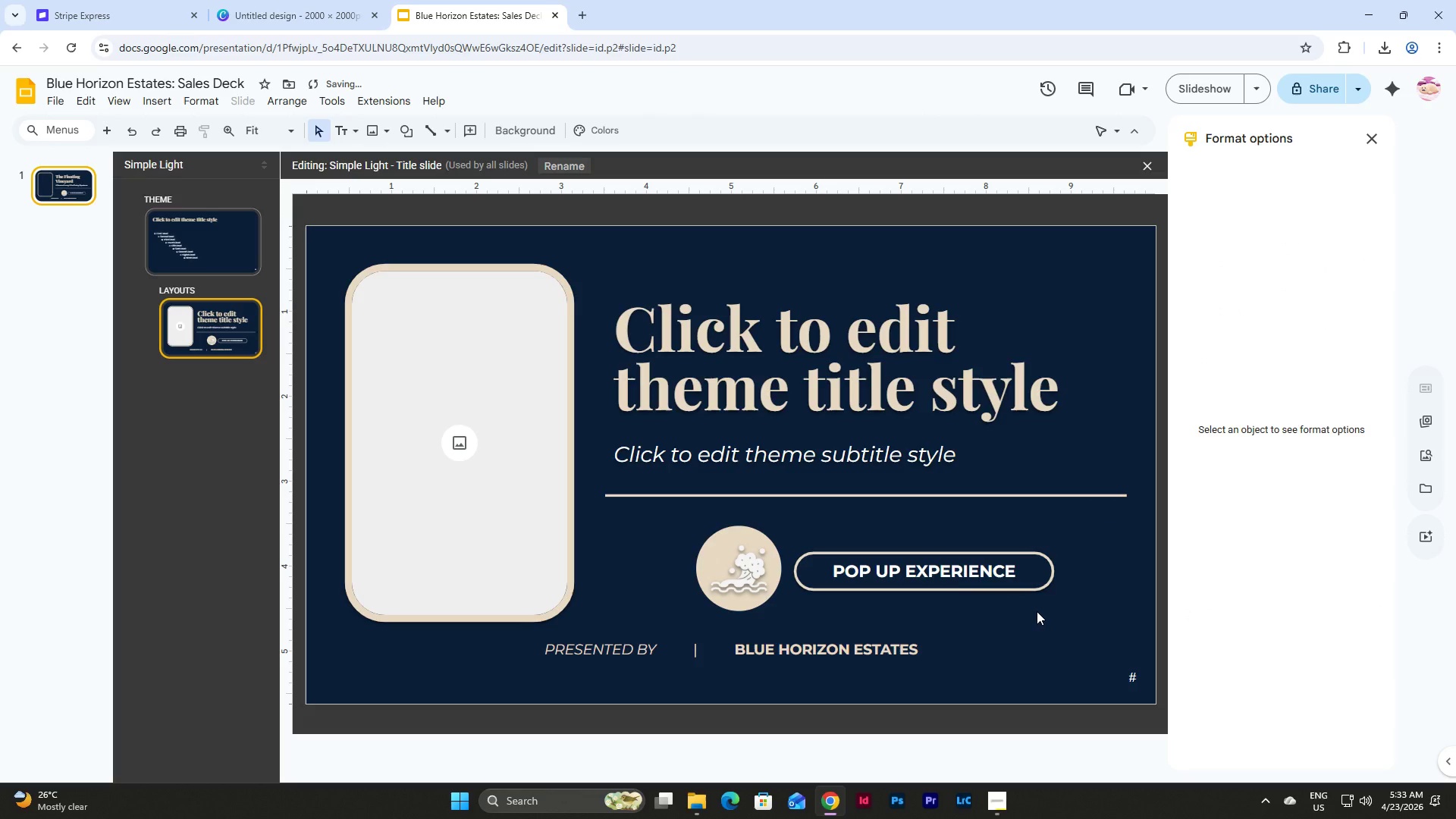 
left_click_drag(start_coordinate=[1037, 611], to_coordinate=[932, 548])
 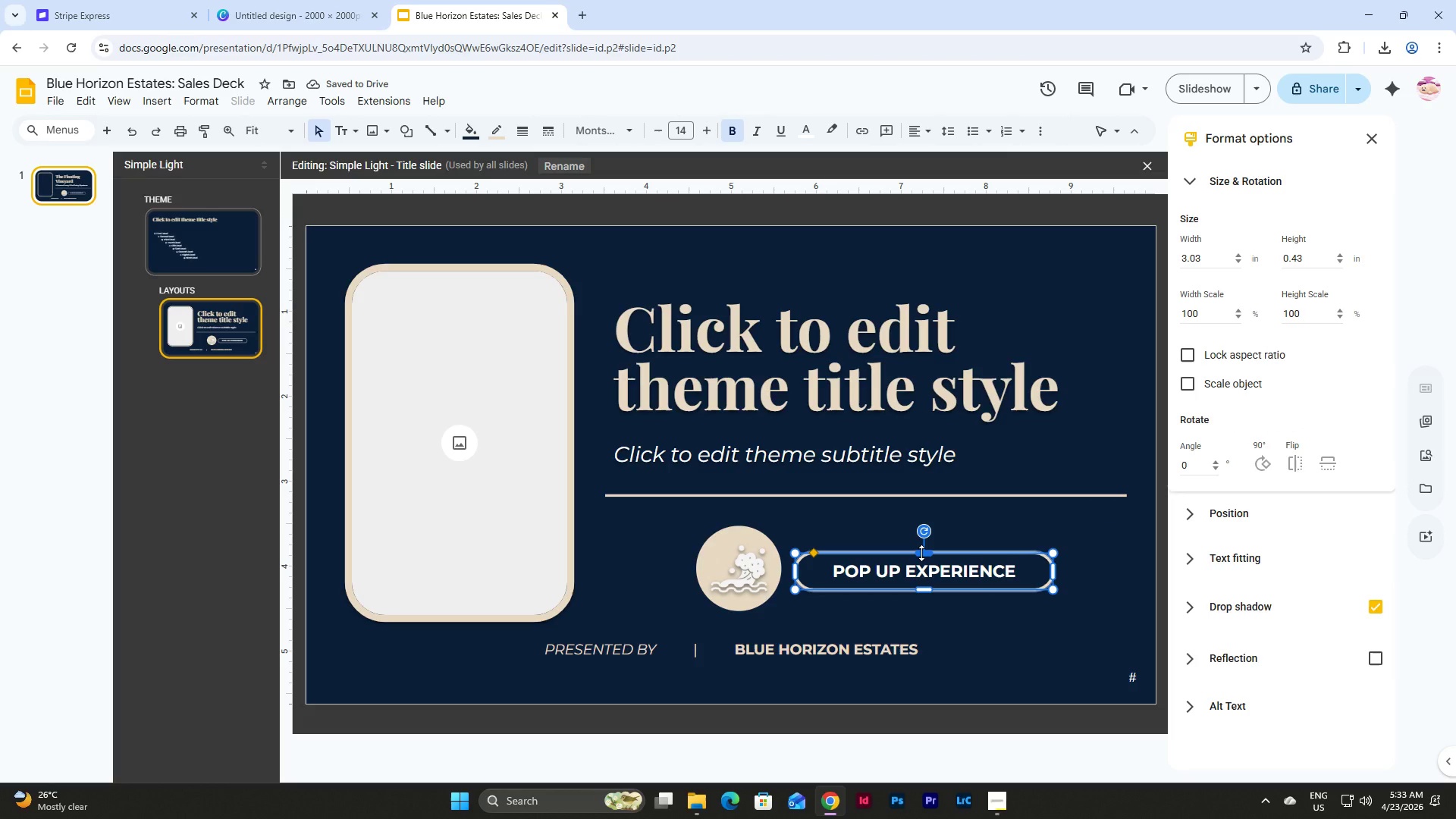 
left_click_drag(start_coordinate=[921, 553], to_coordinate=[921, 563])
 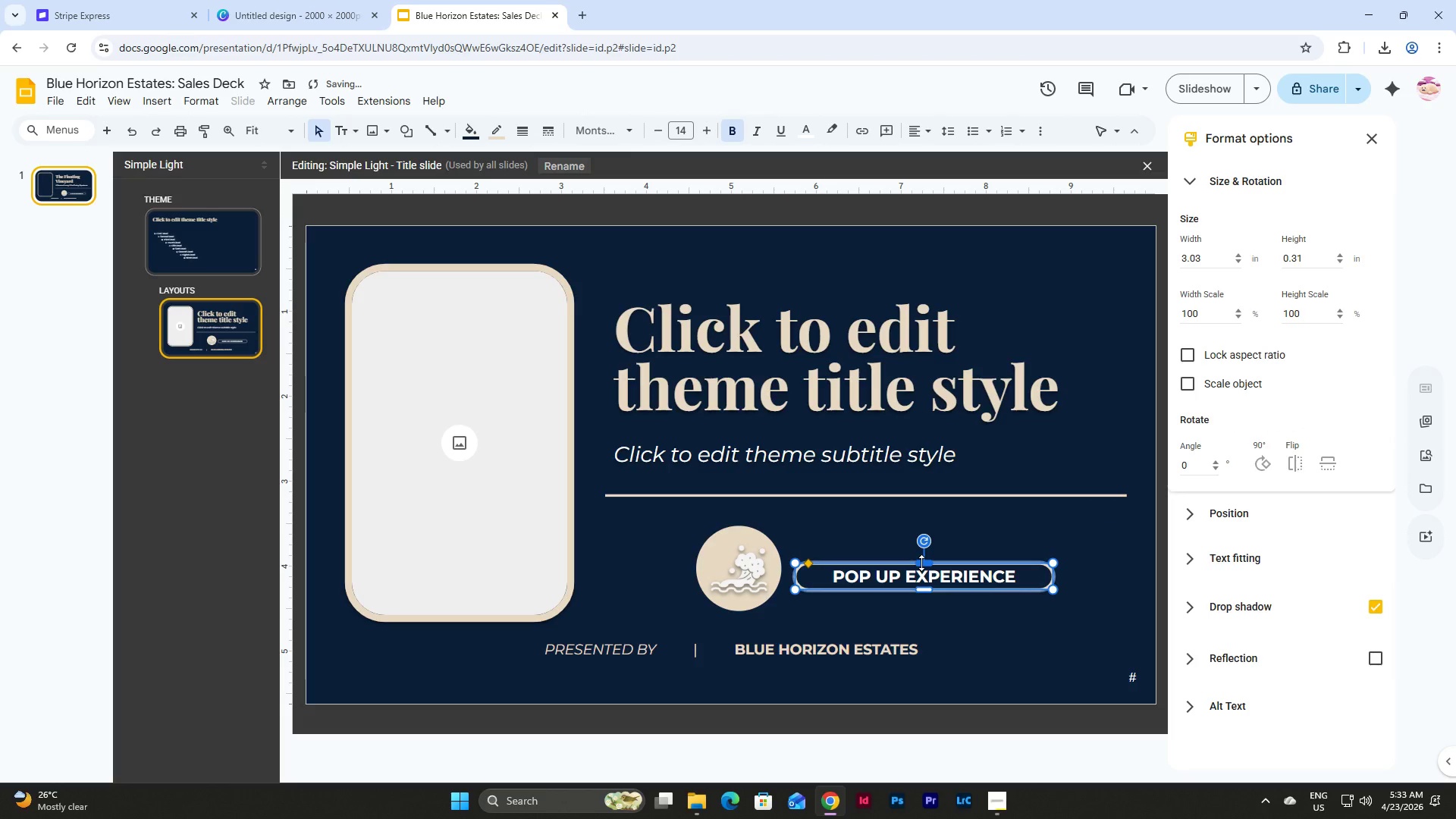 
left_click_drag(start_coordinate=[921, 563], to_coordinate=[921, 558])
 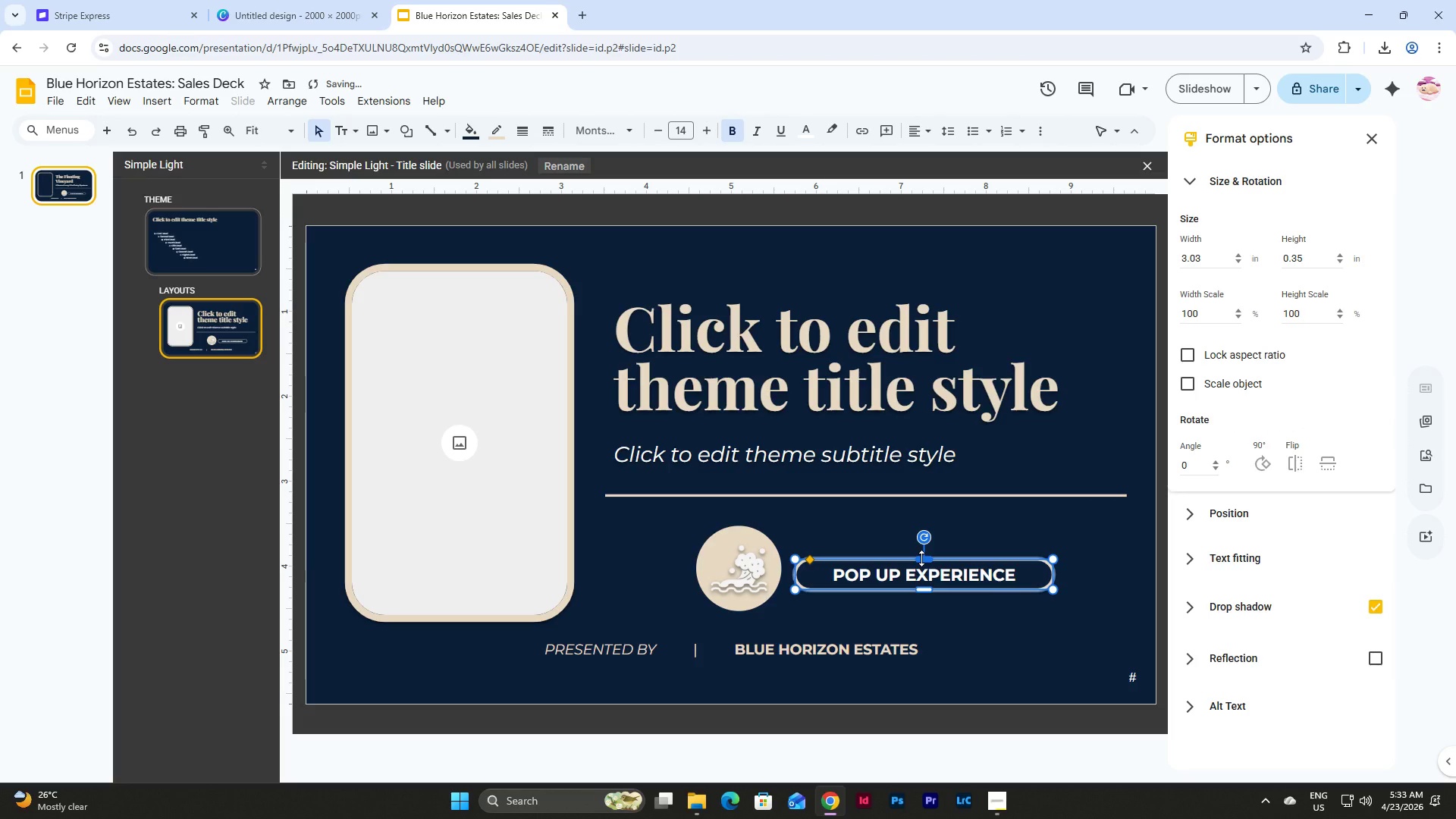 
left_click([921, 558])
 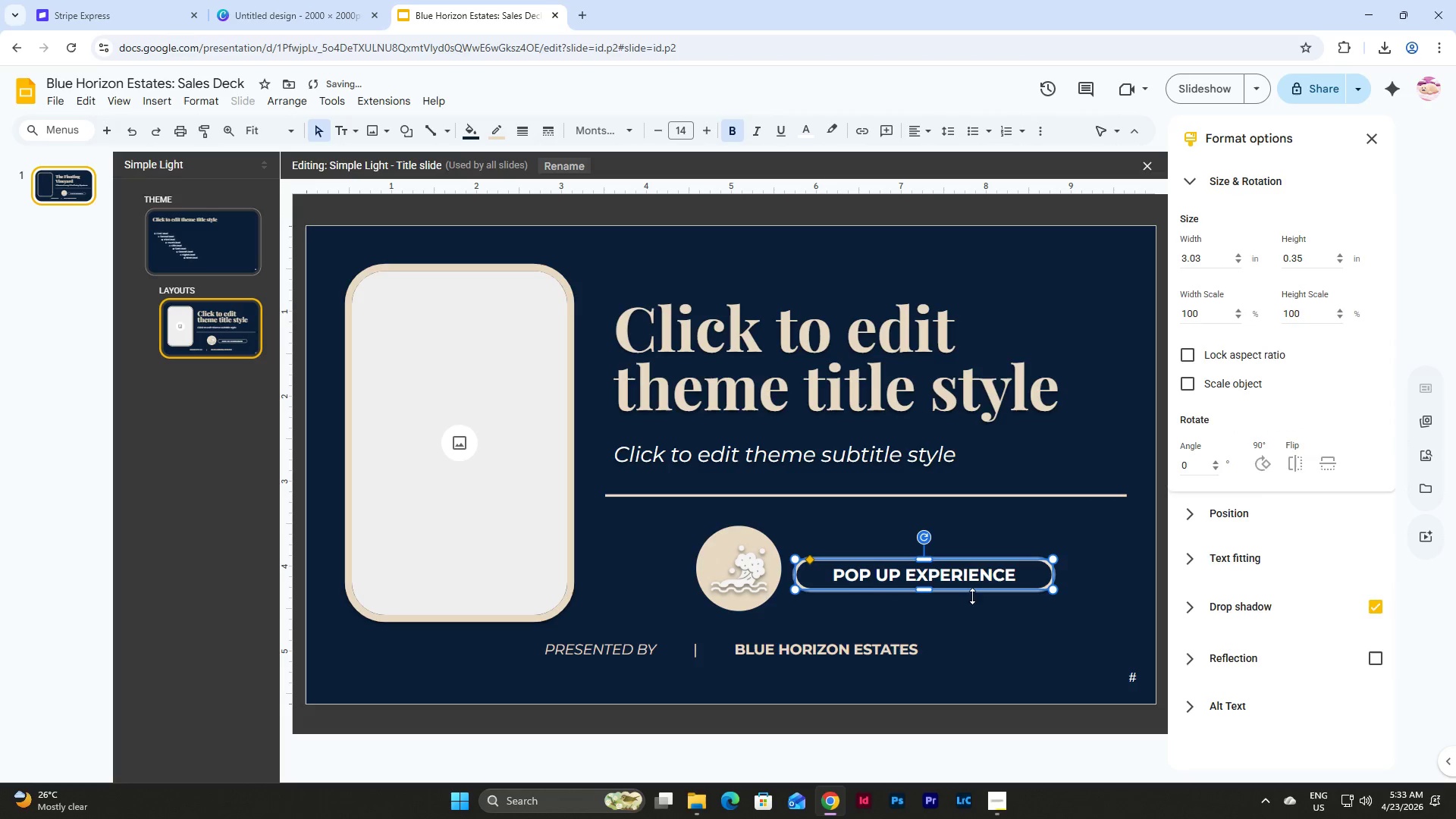 
left_click([981, 598])
 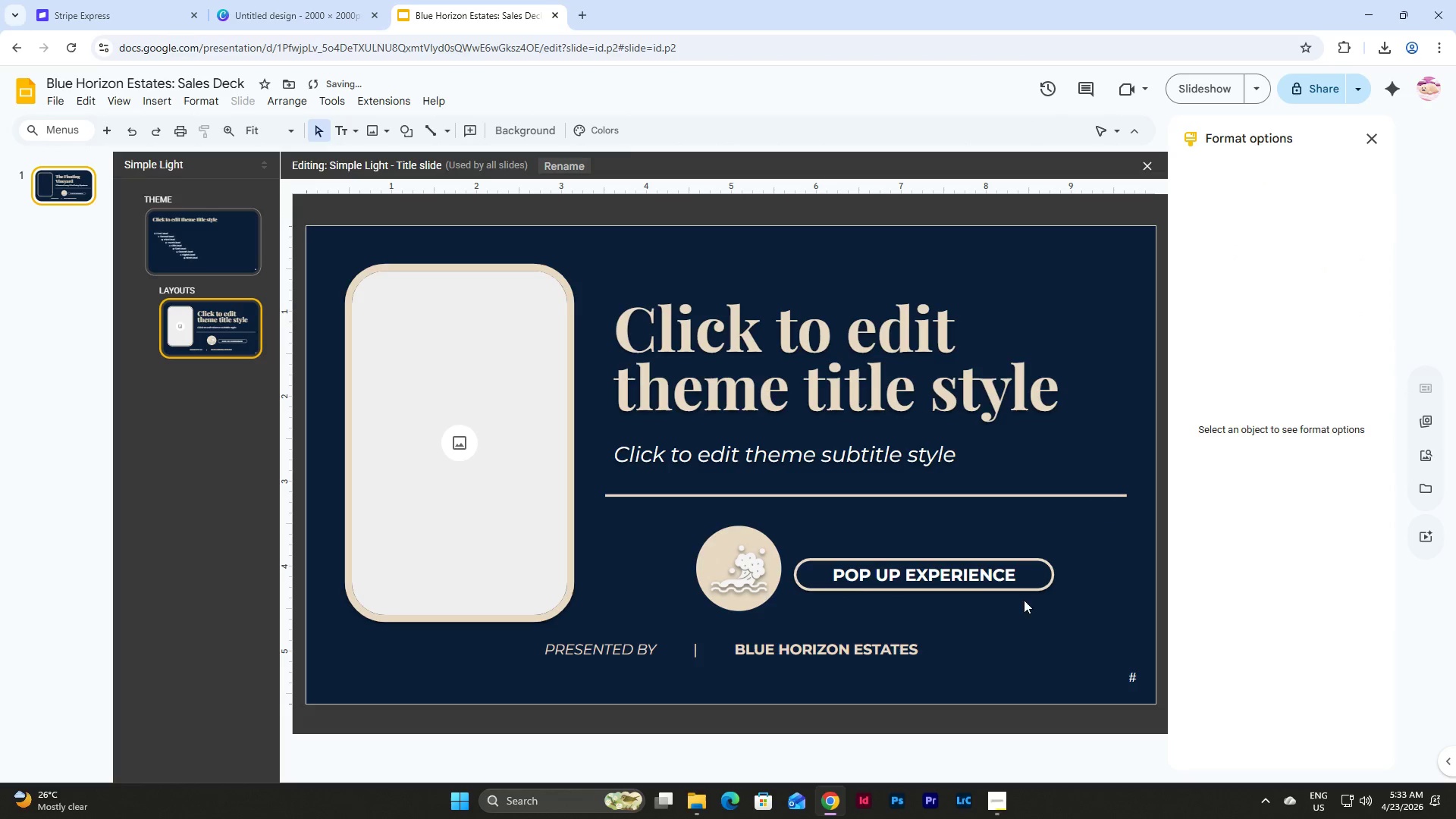 
left_click_drag(start_coordinate=[1024, 600], to_coordinate=[817, 538])
 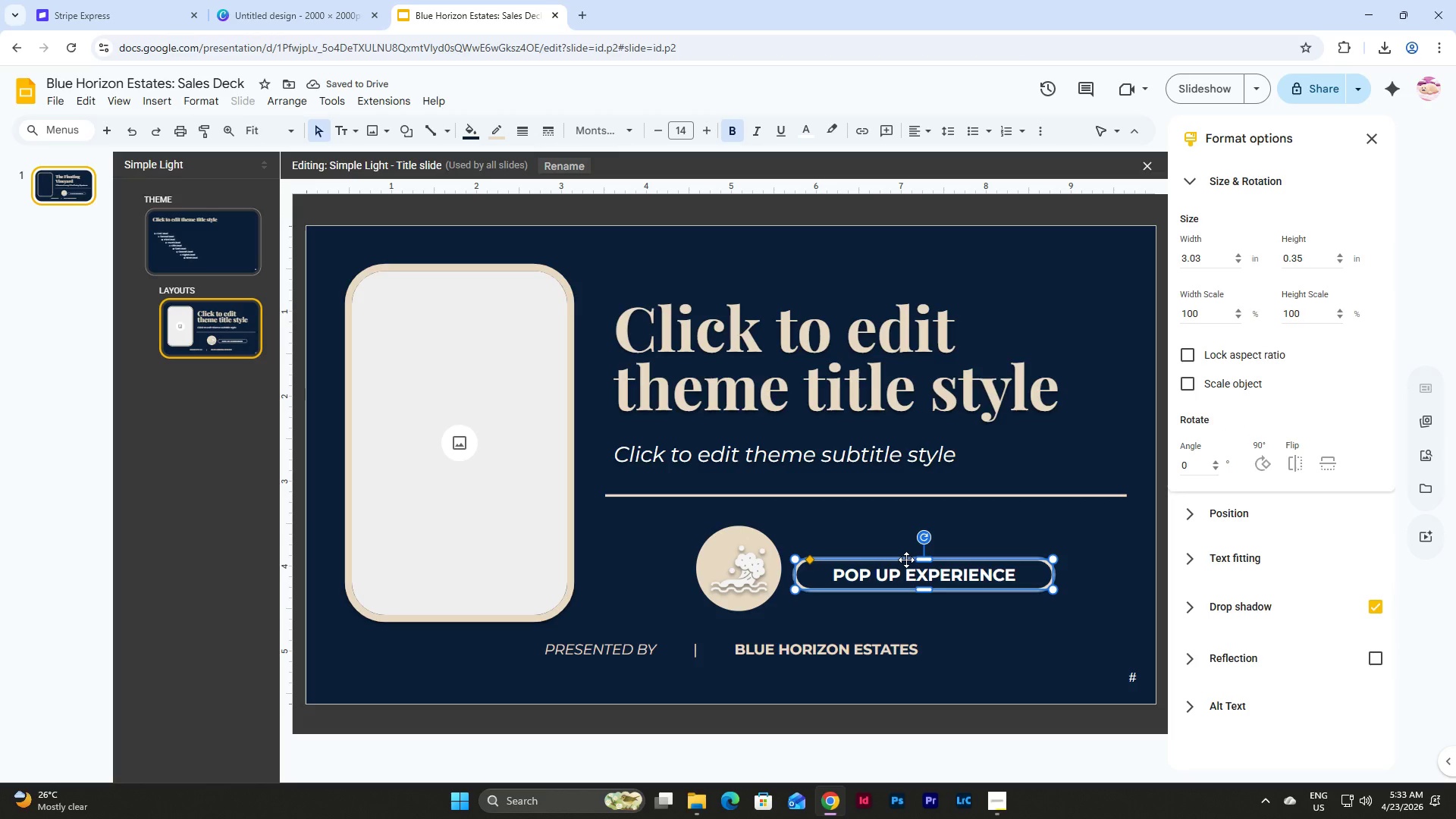 
left_click_drag(start_coordinate=[906, 560], to_coordinate=[905, 551])
 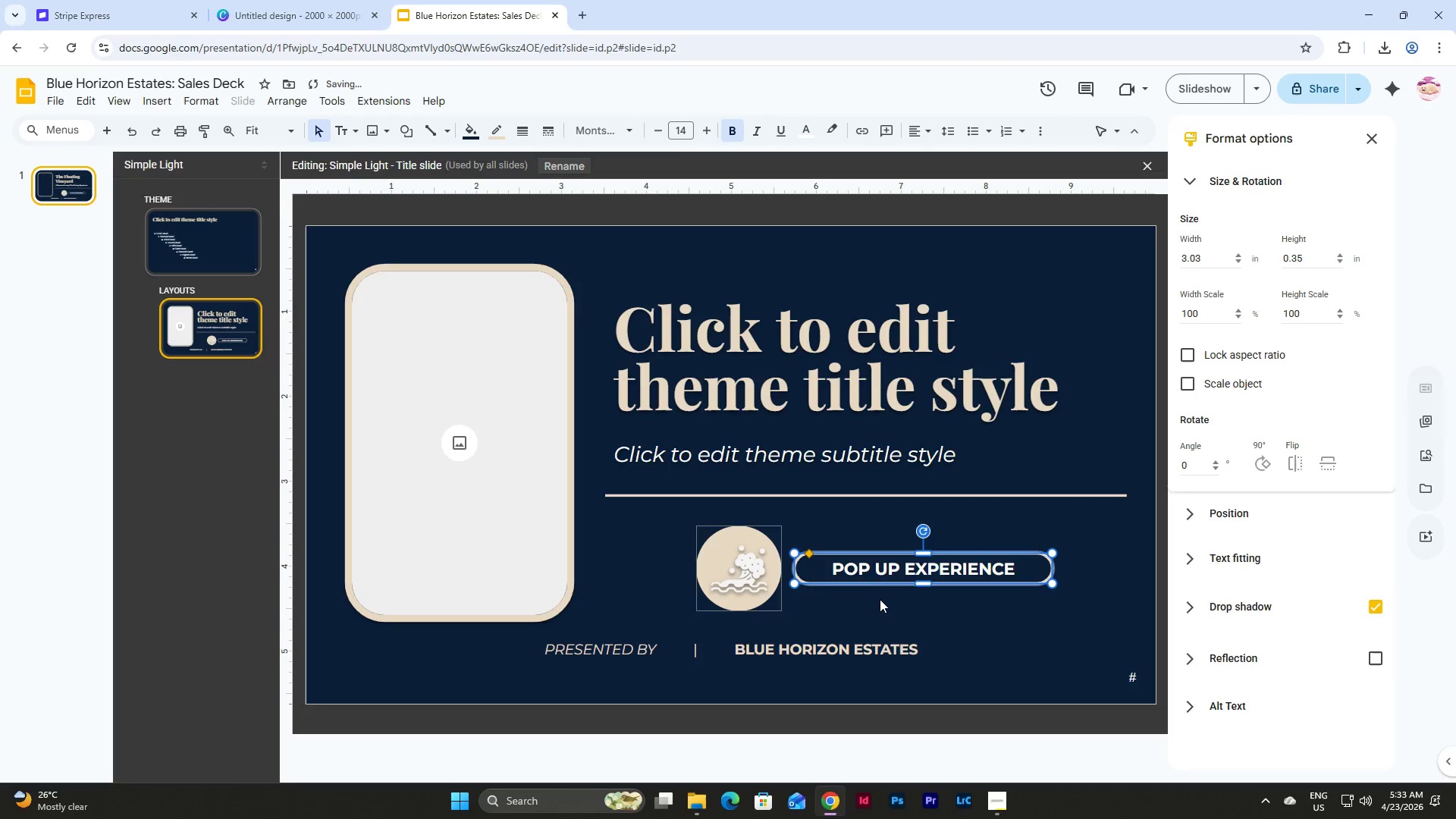 
left_click([887, 601])
 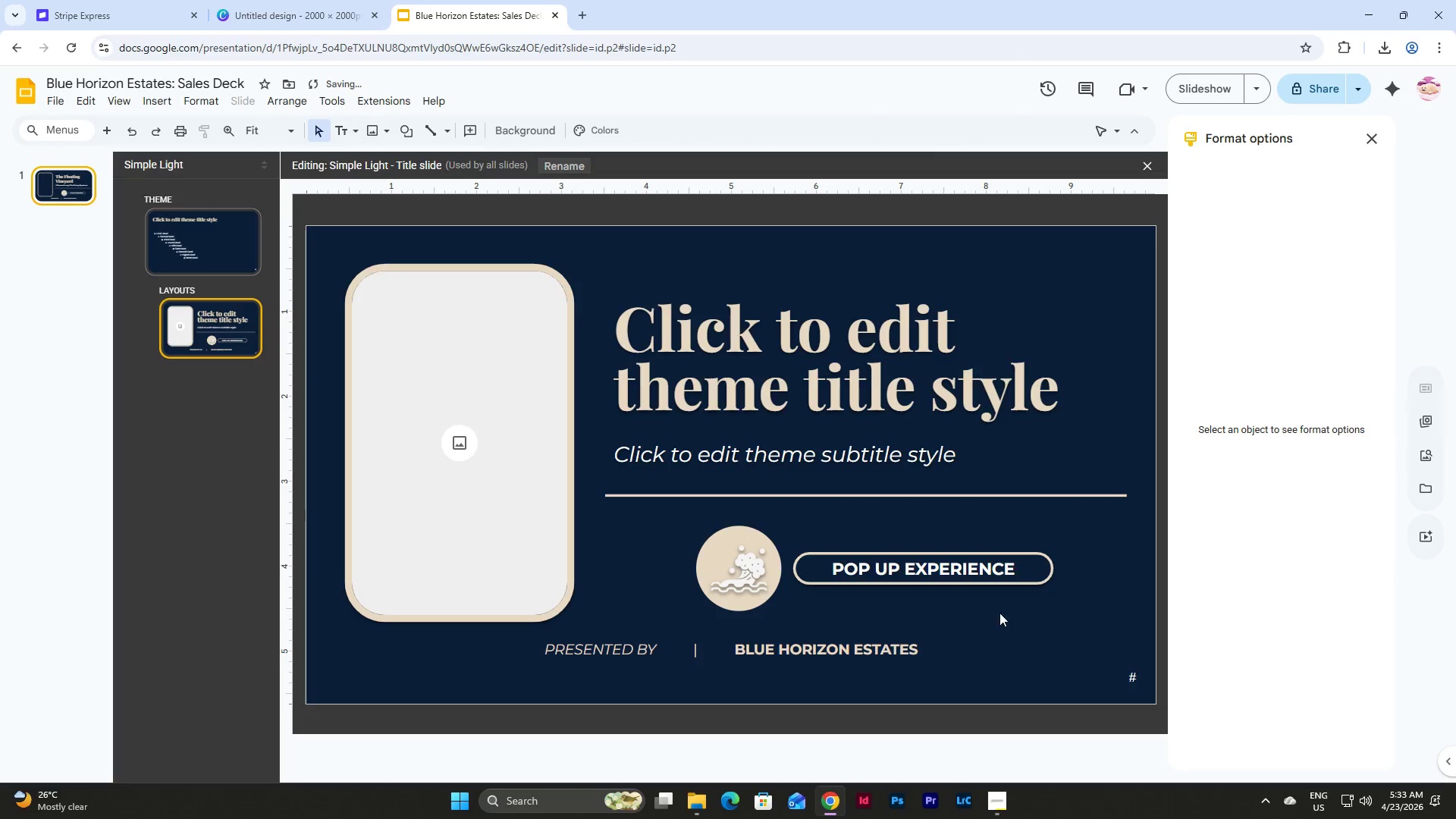 
left_click_drag(start_coordinate=[1011, 613], to_coordinate=[689, 529])
 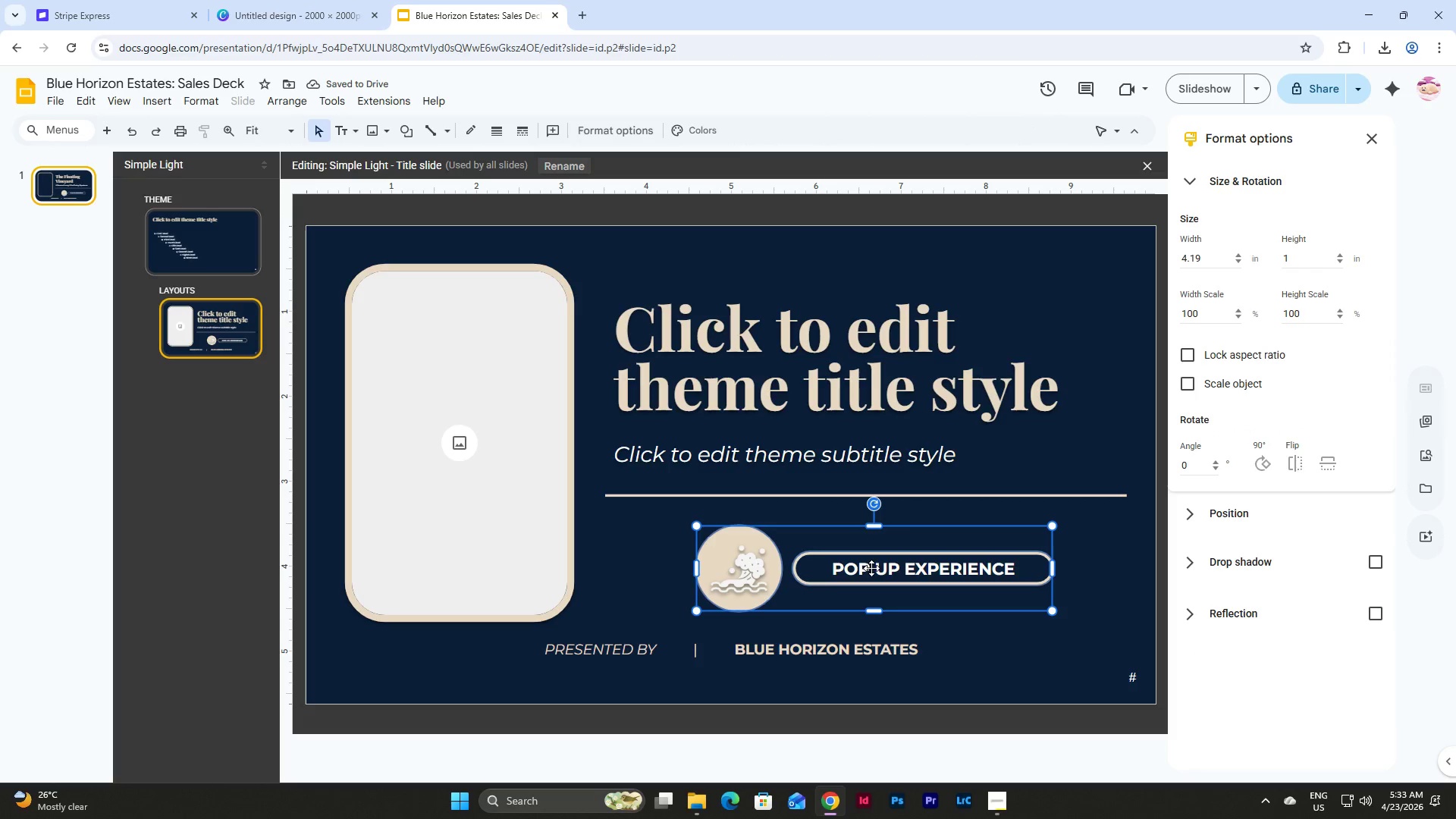 
left_click_drag(start_coordinate=[871, 568], to_coordinate=[868, 566])
 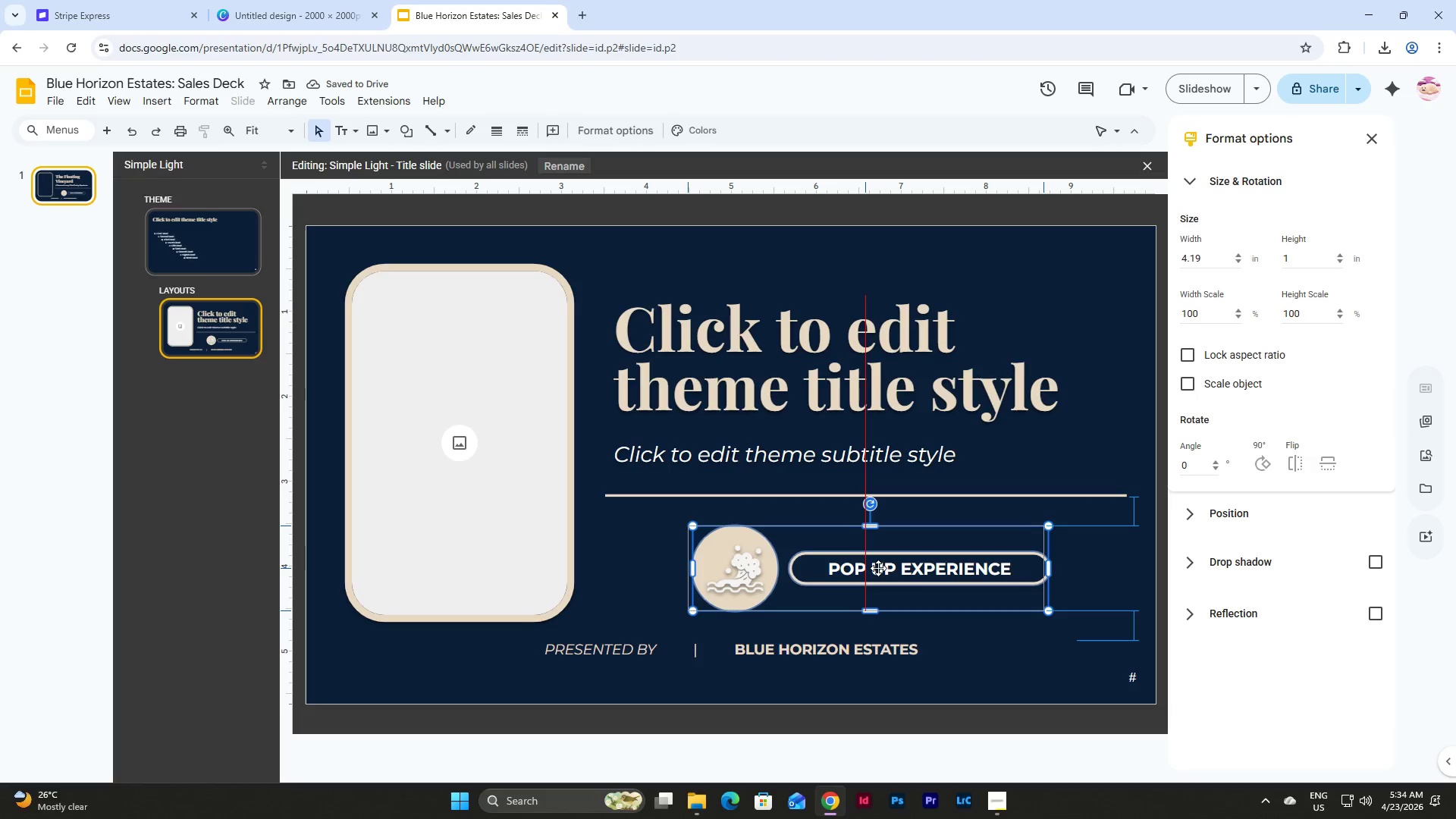 
left_click([1087, 573])
 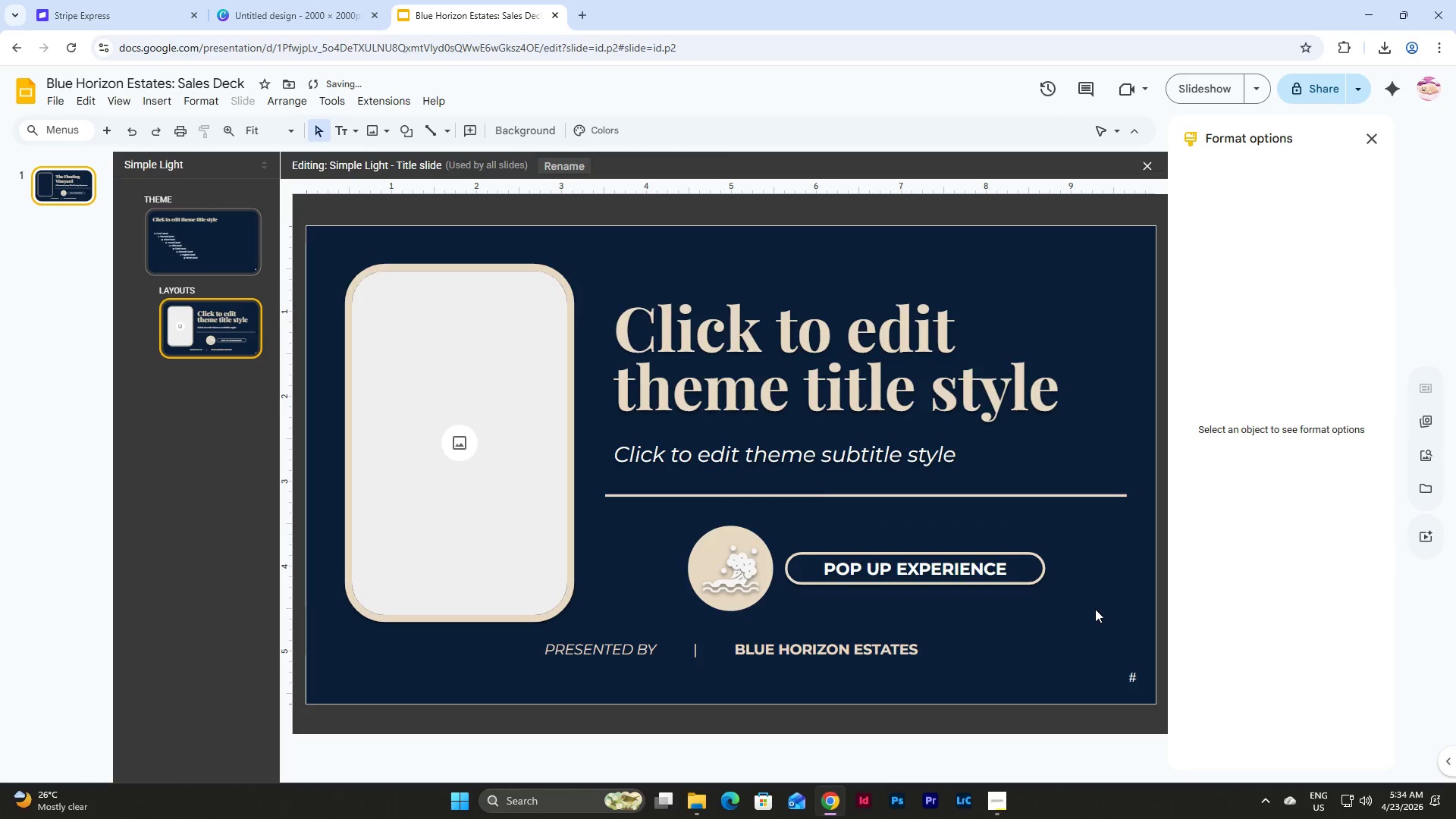 
left_click_drag(start_coordinate=[1095, 611], to_coordinate=[607, 287])
 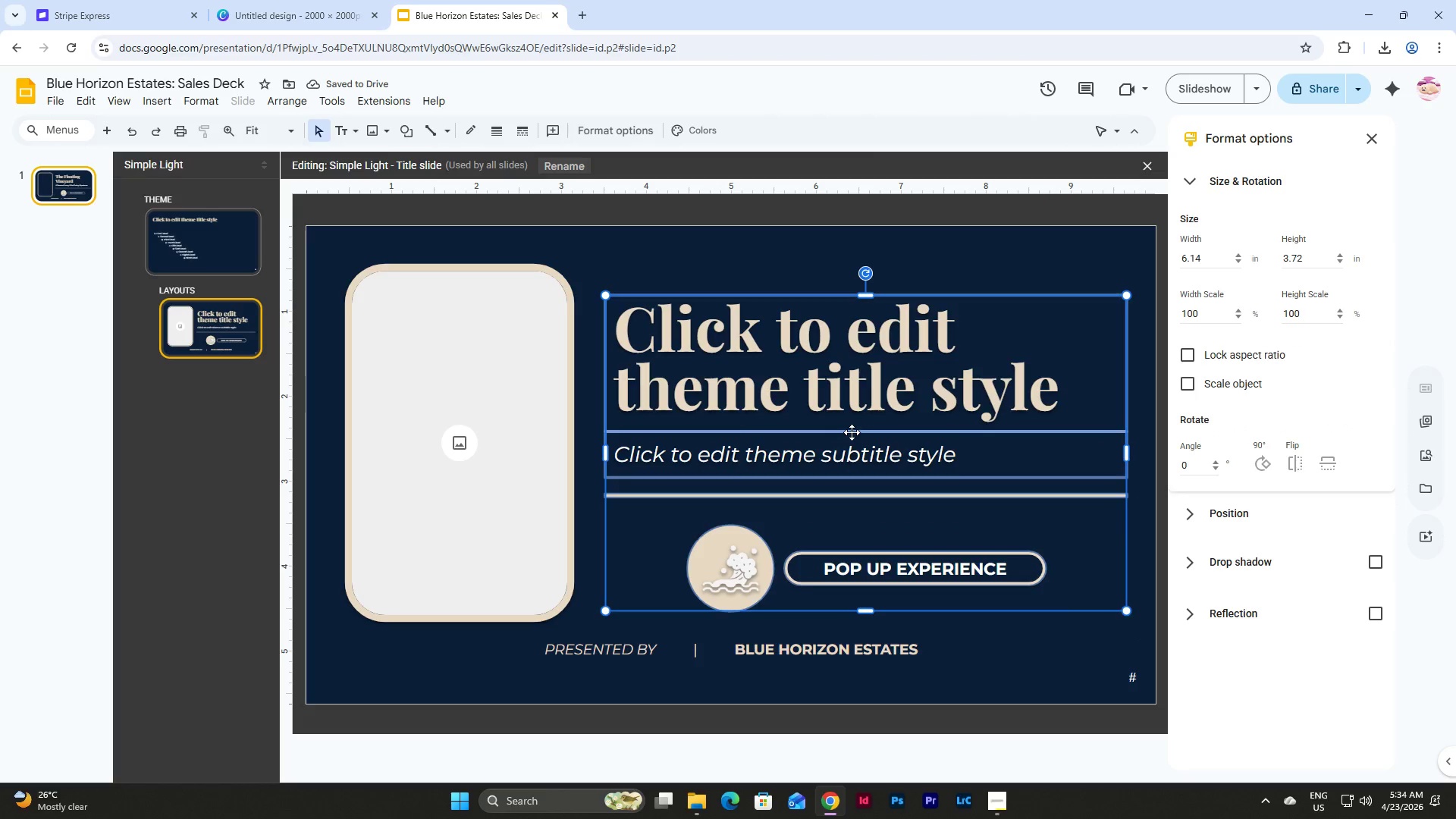 
left_click_drag(start_coordinate=[852, 432], to_coordinate=[852, 420])
 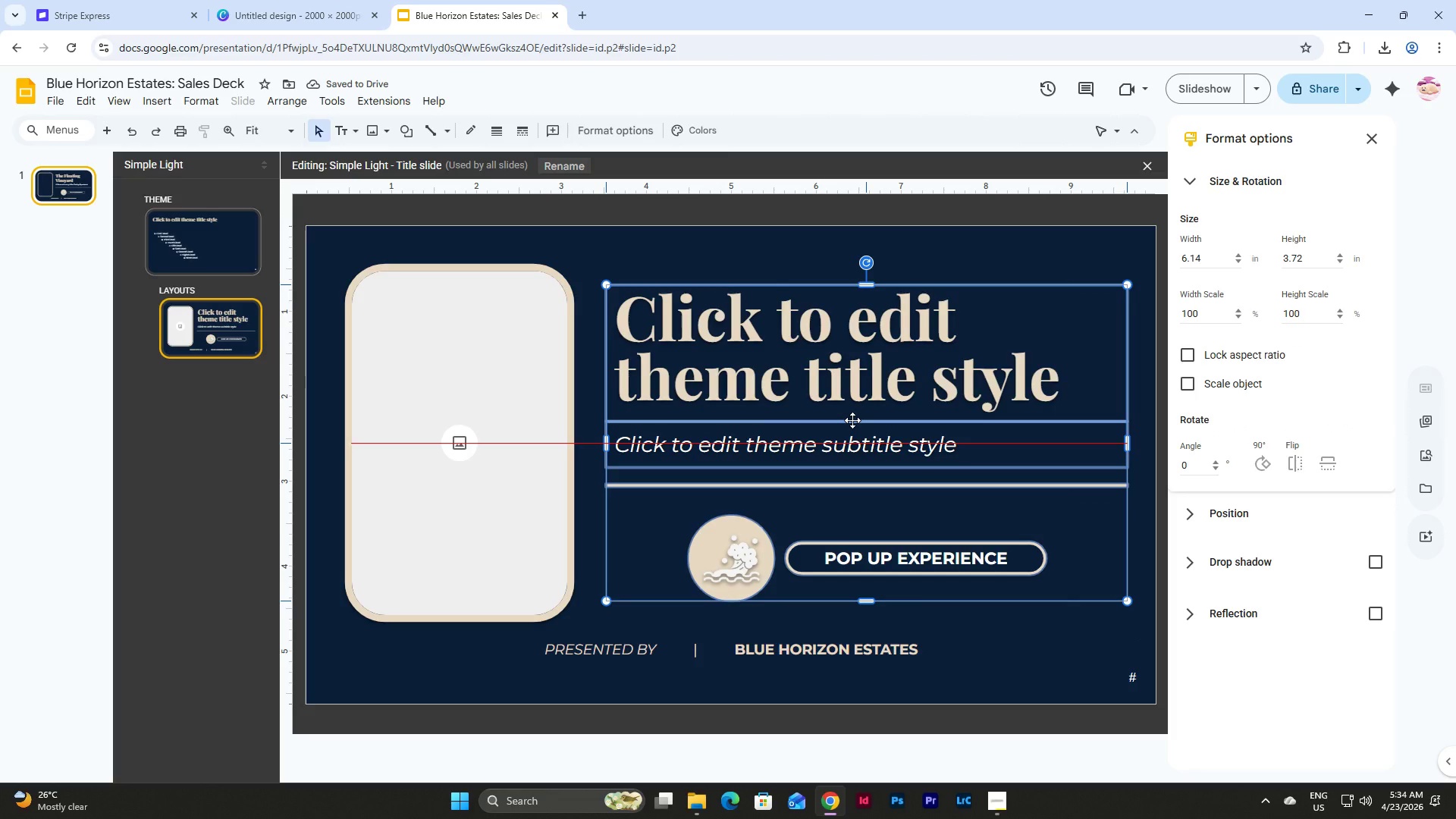 
left_click([852, 420])
 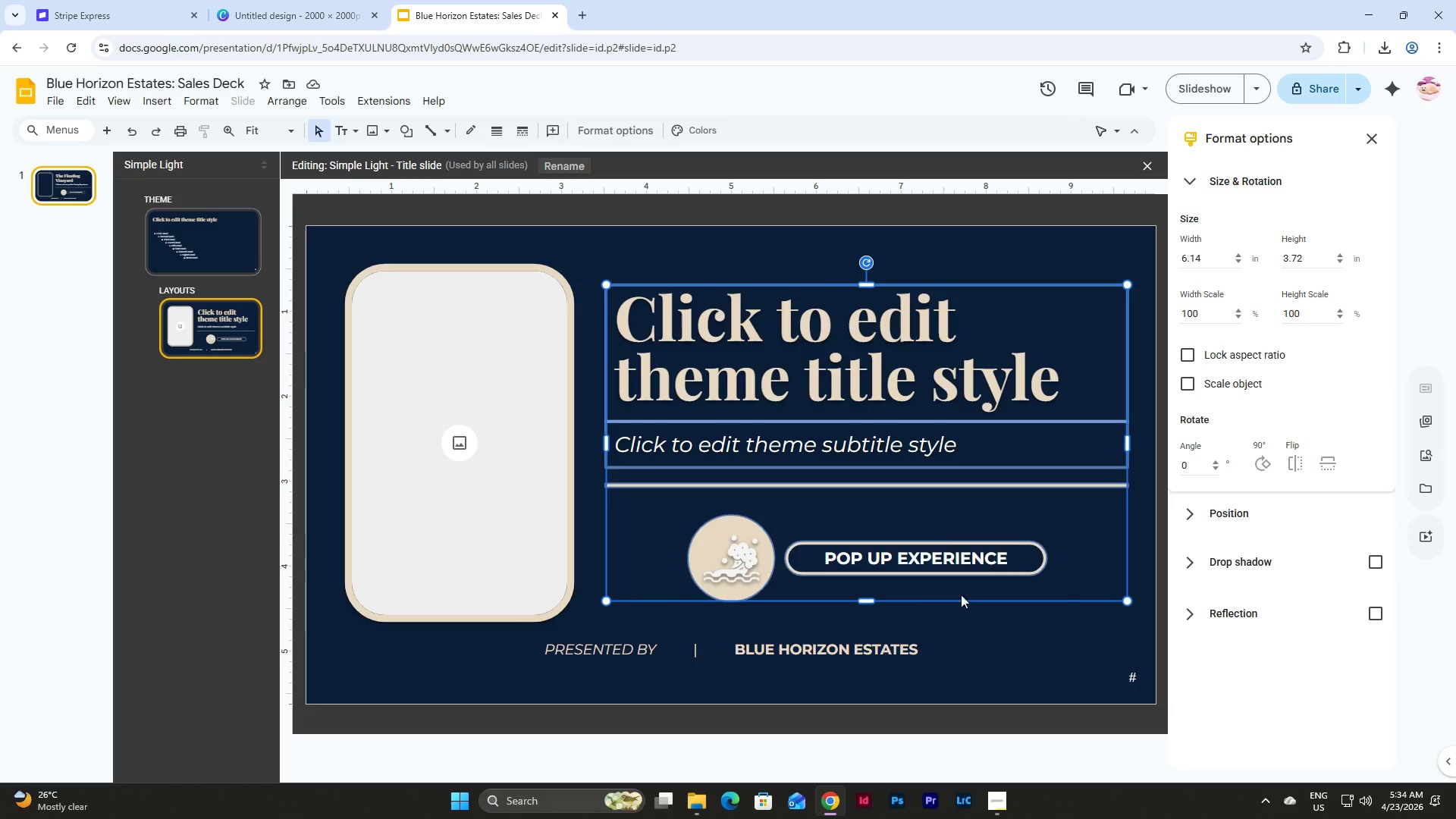 
left_click([1006, 620])
 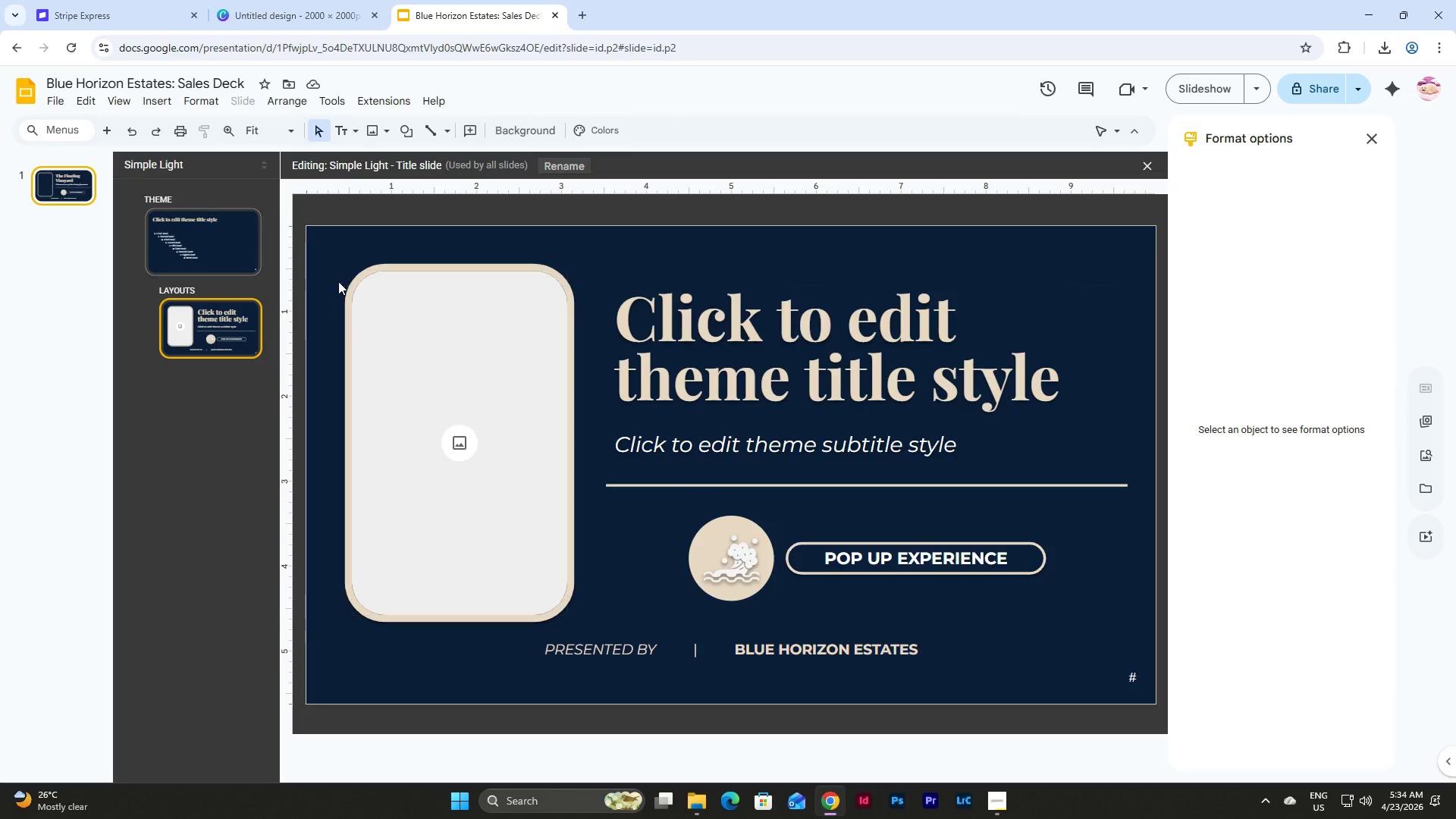 
left_click([63, 189])
 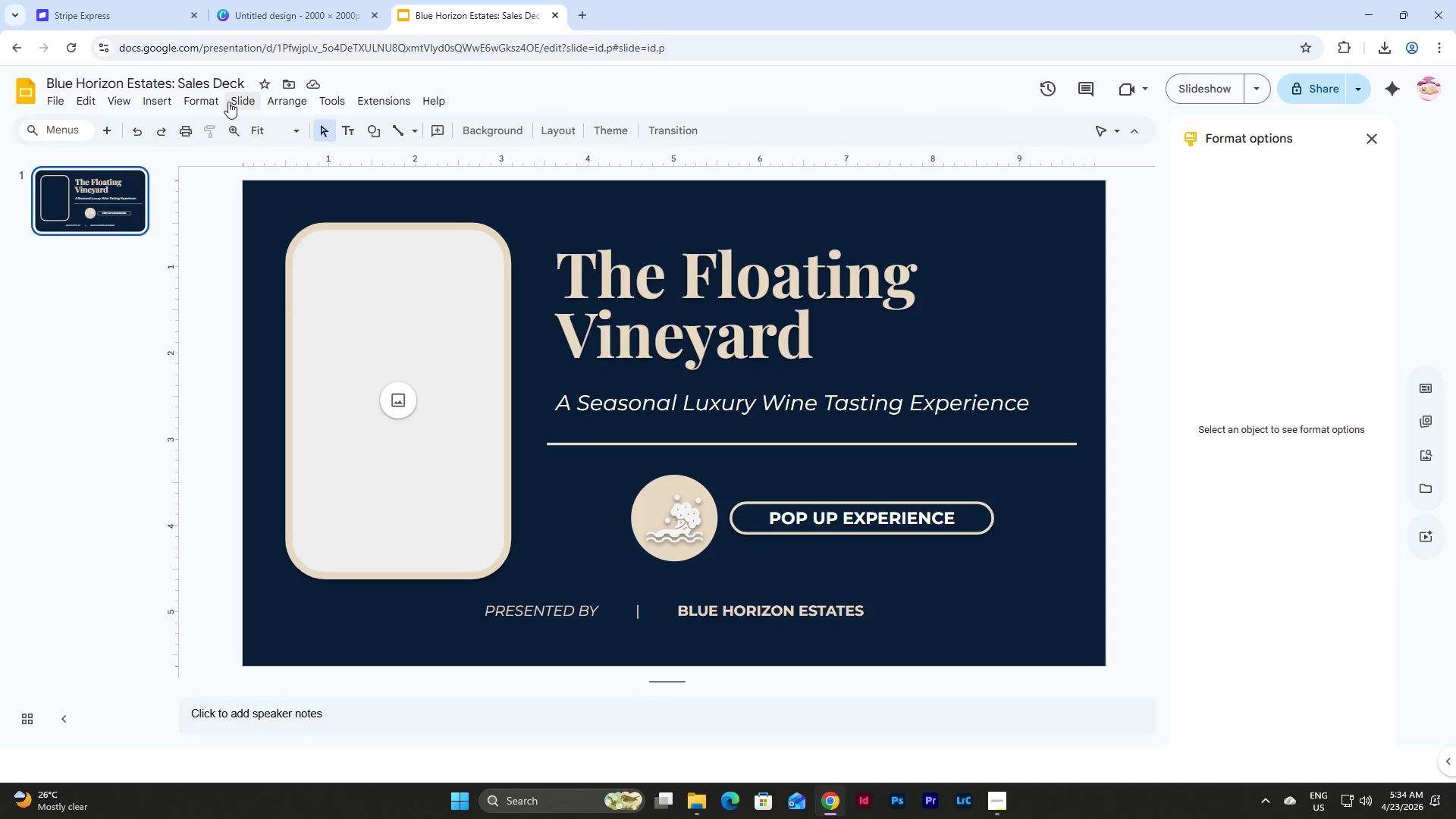 
left_click([159, 101])
 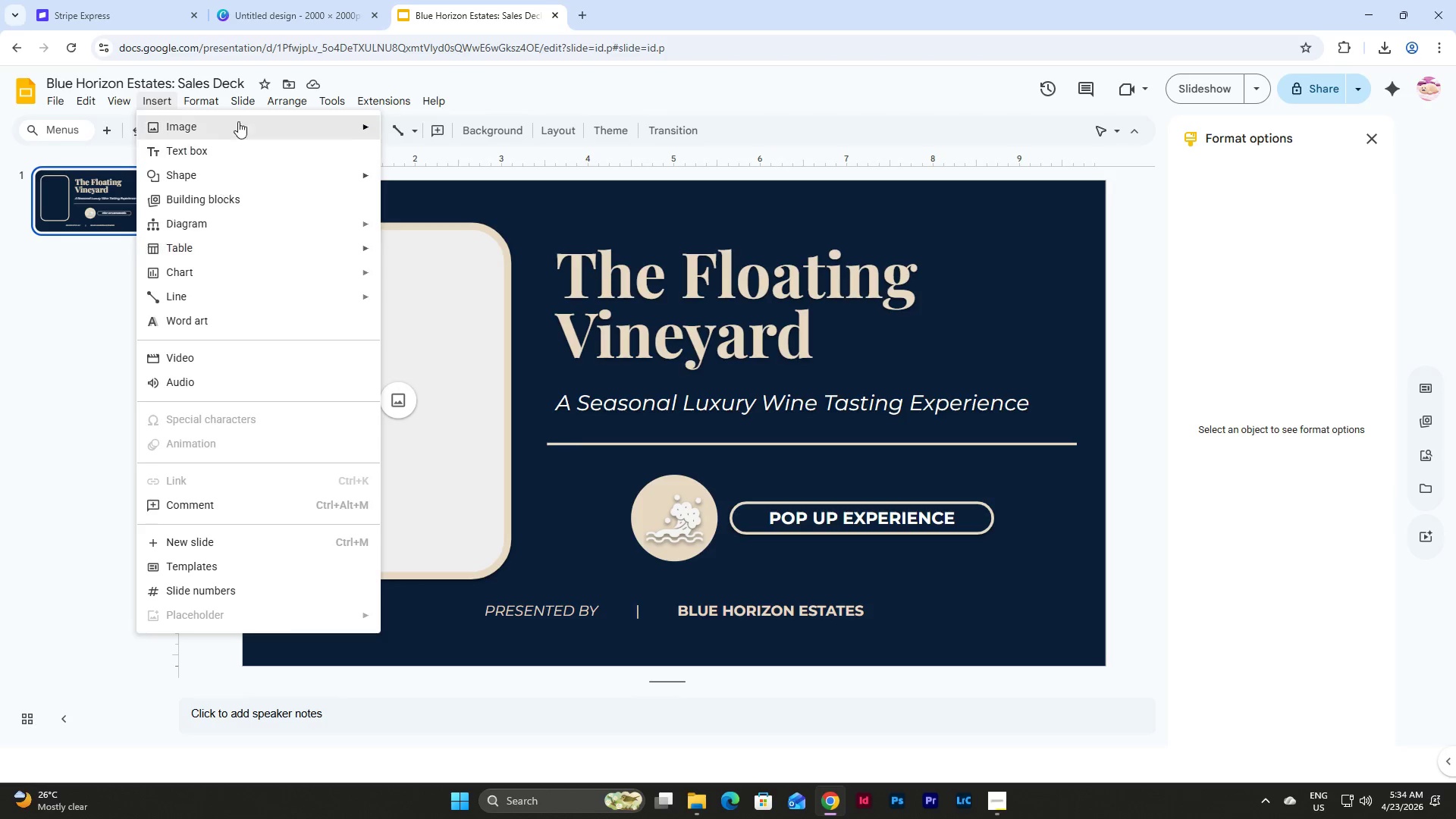 
left_click([292, 374])
 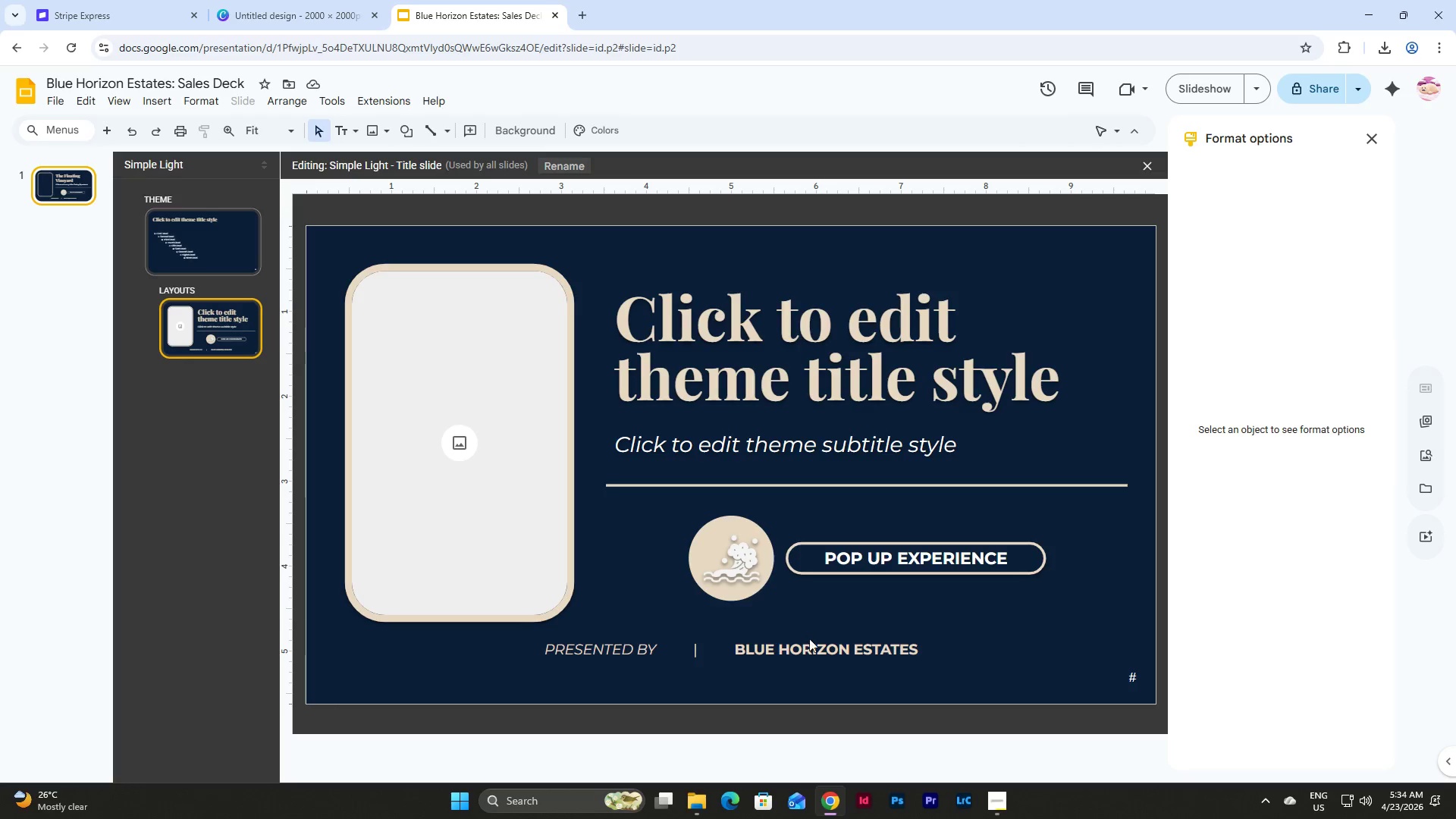 
left_click([810, 639])
 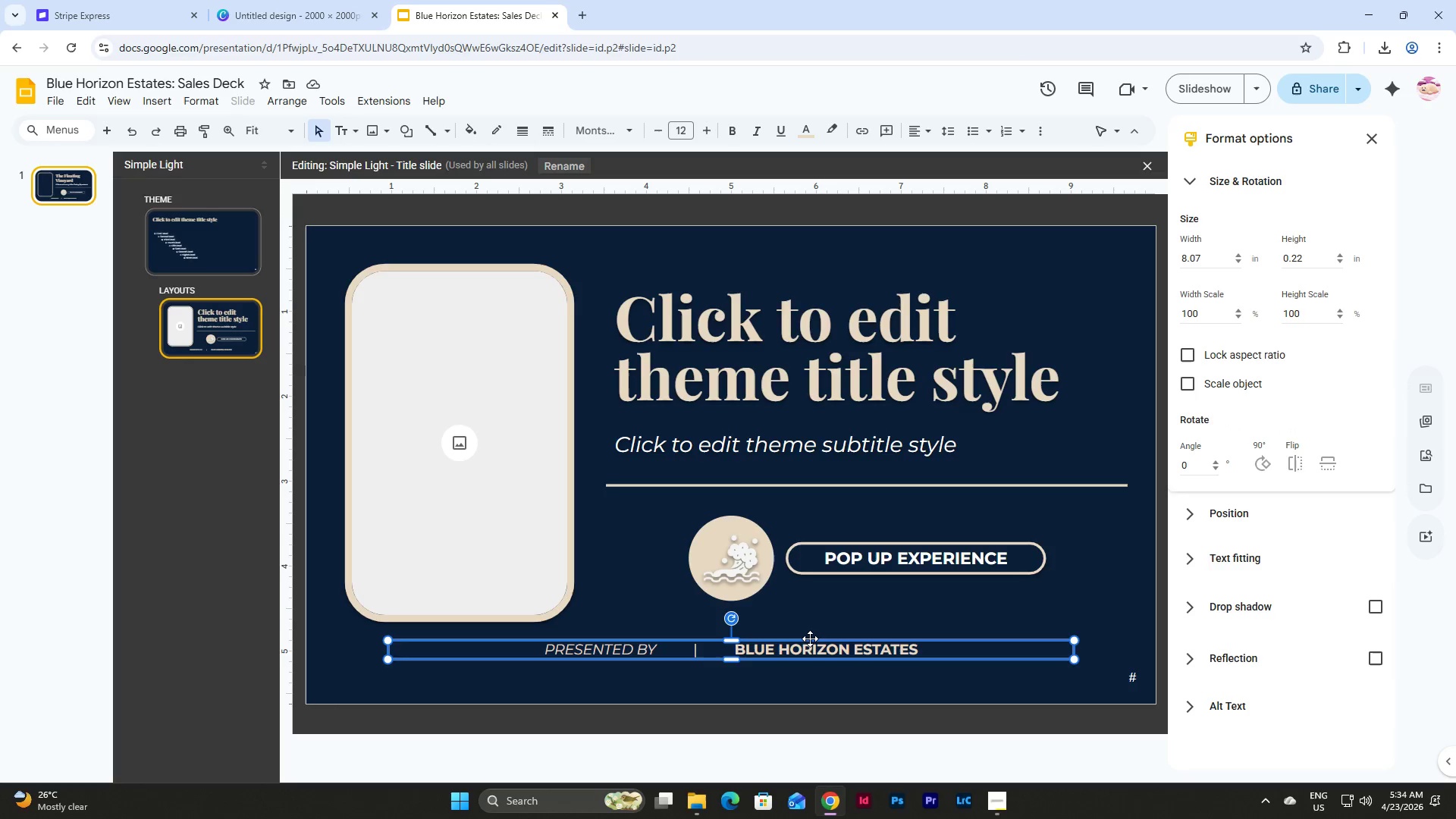 
key(Control+C)
 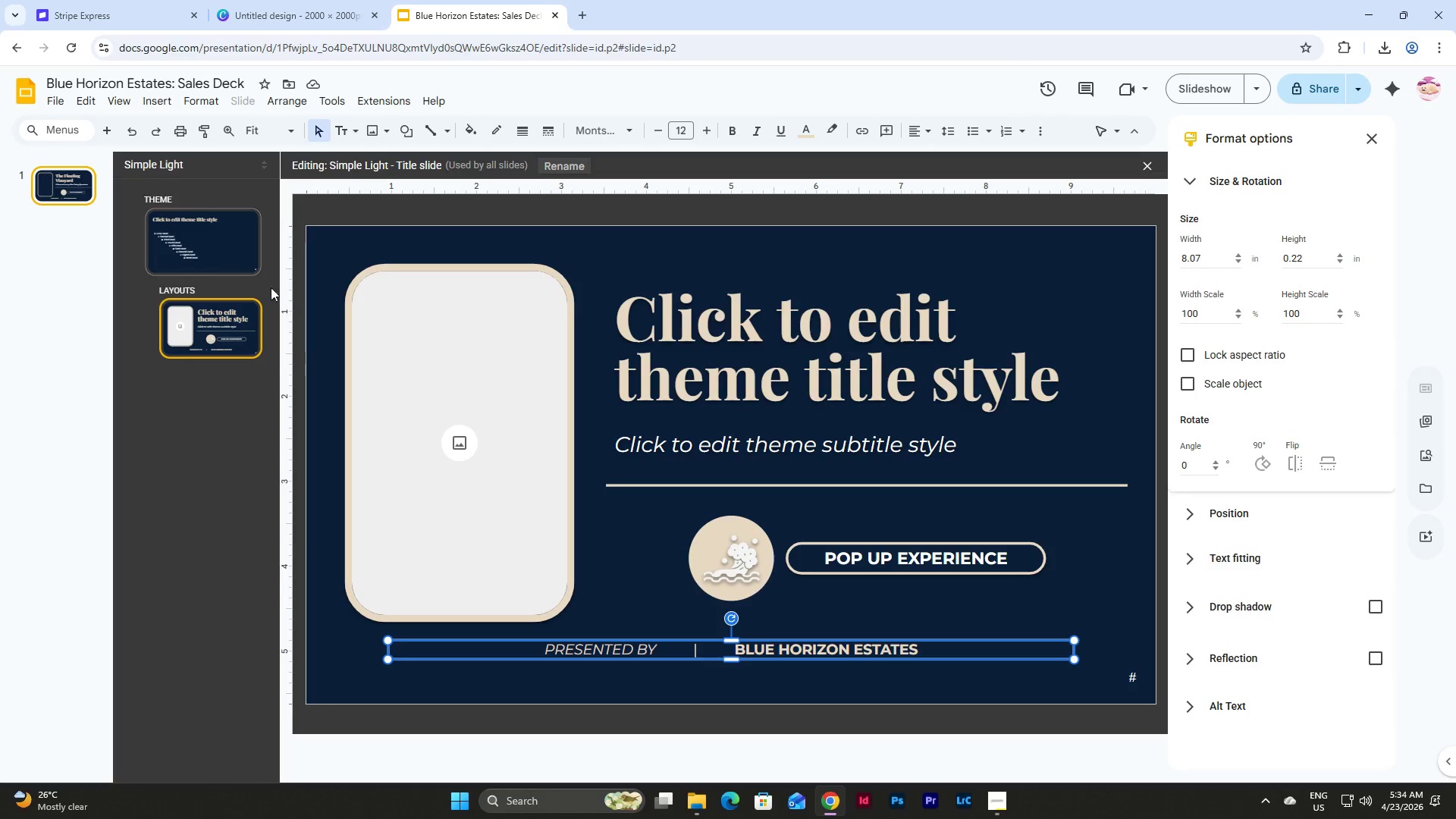 
left_click([199, 233])
 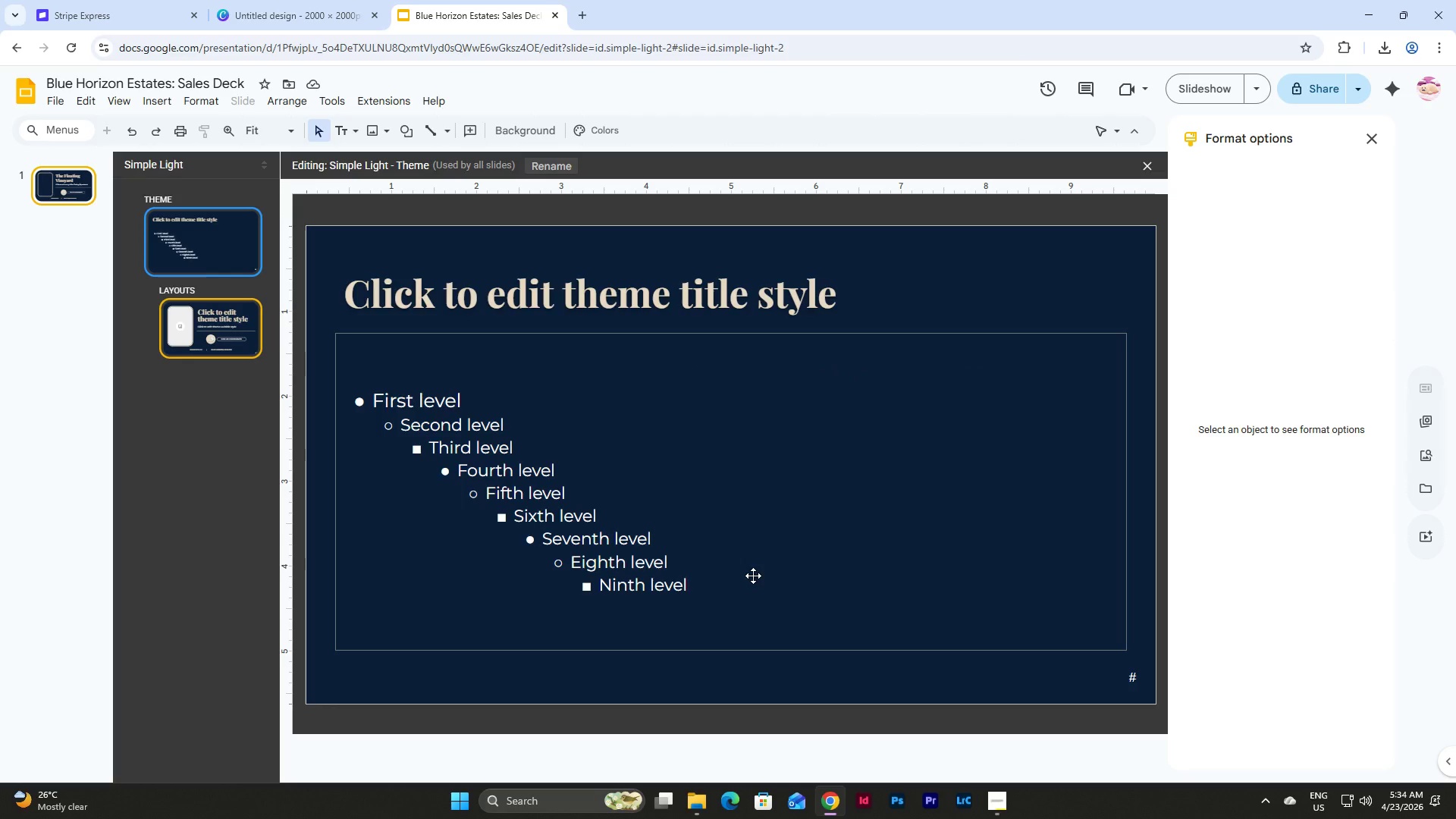 
left_click([750, 576])
 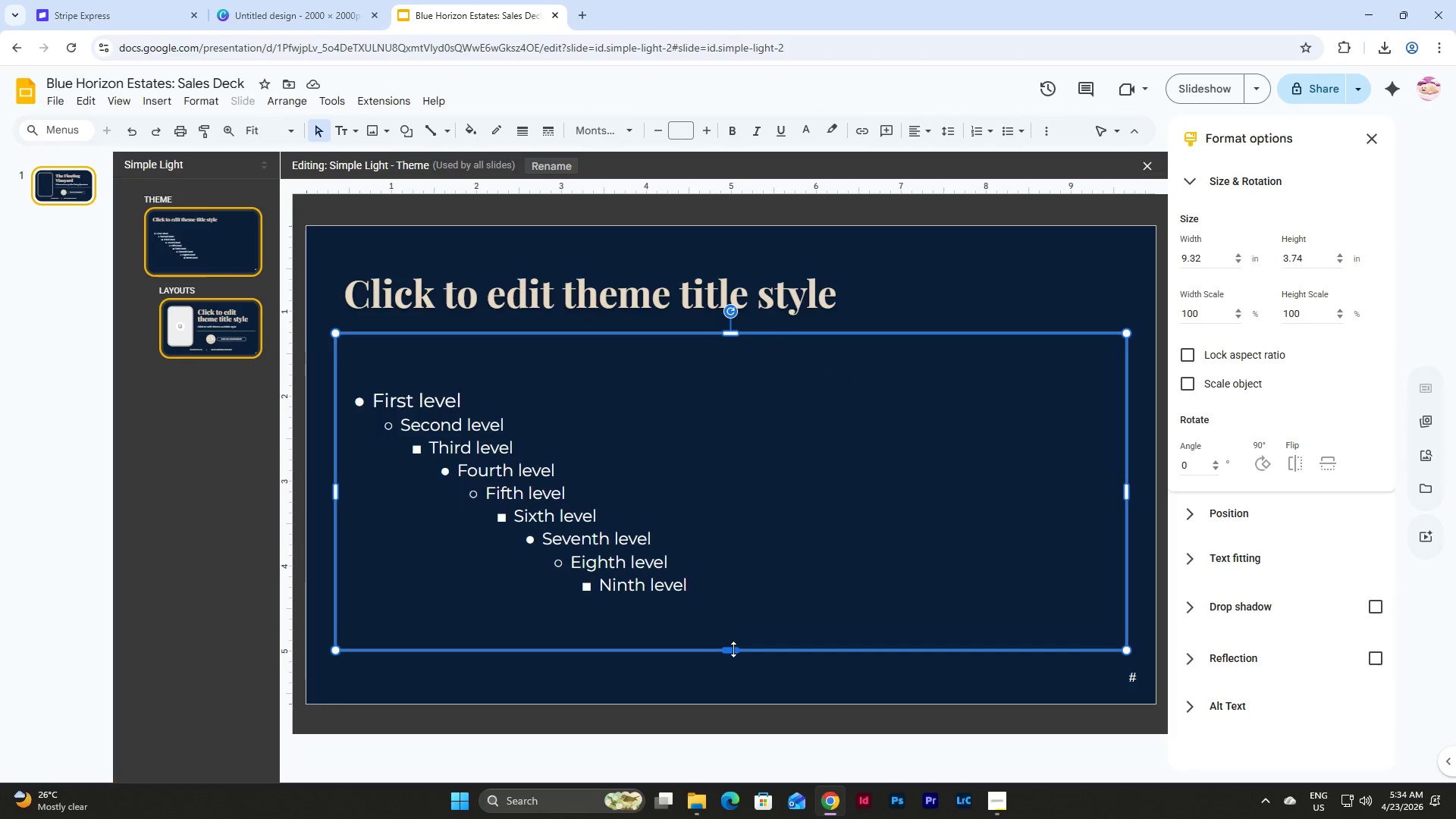 
left_click_drag(start_coordinate=[733, 649], to_coordinate=[733, 590])
 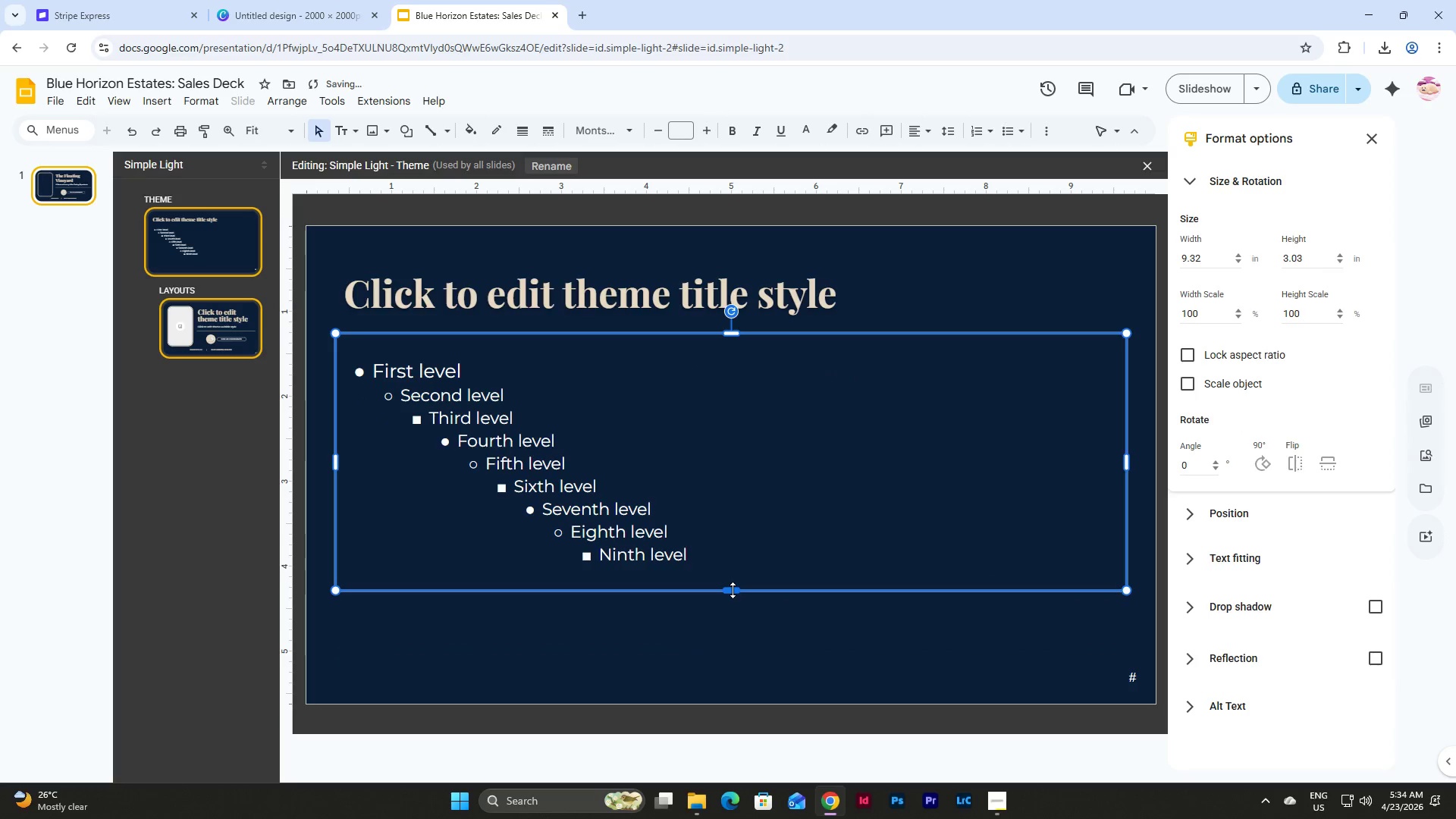 
left_click([733, 590])
 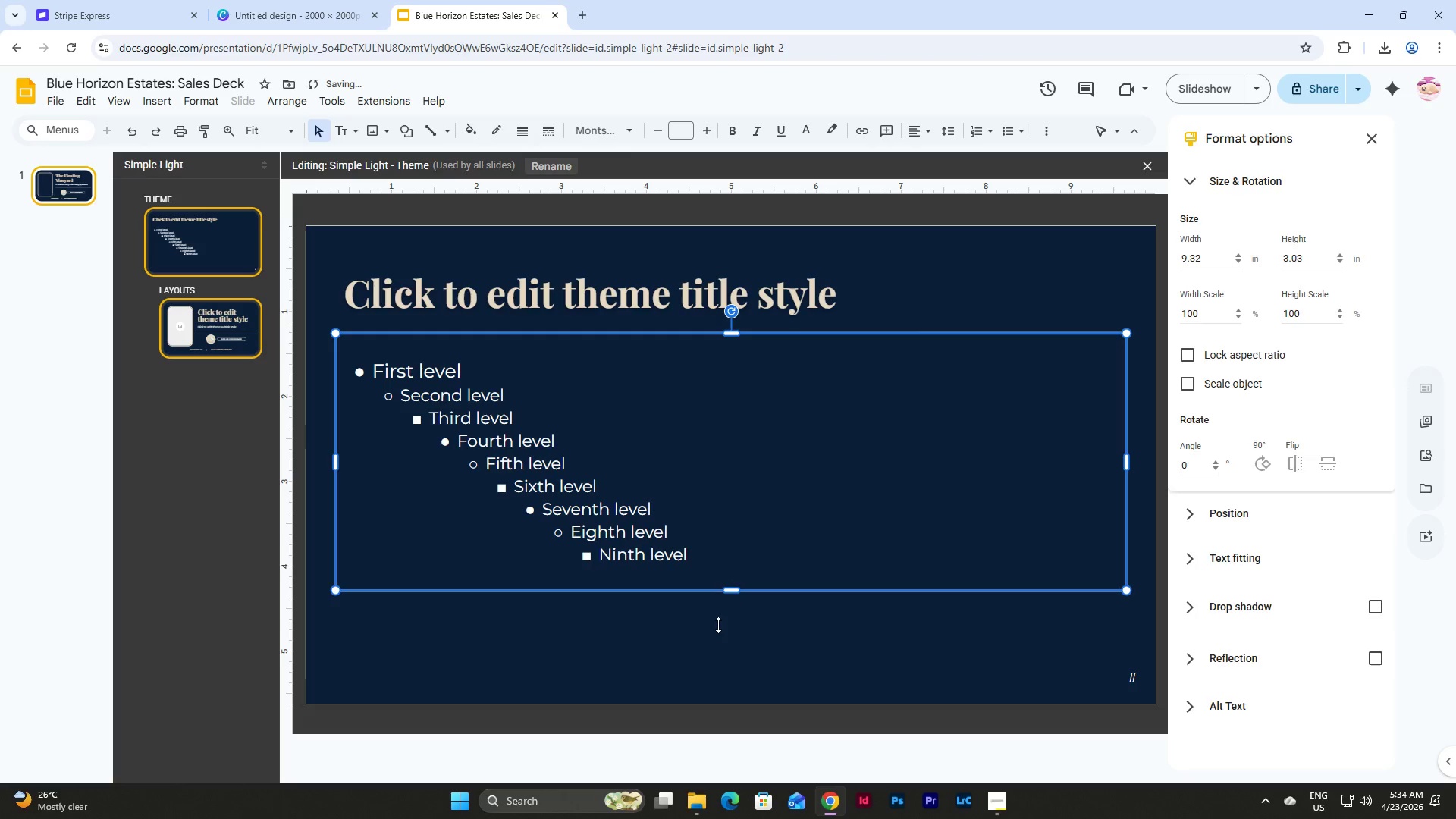 
left_click([716, 633])
 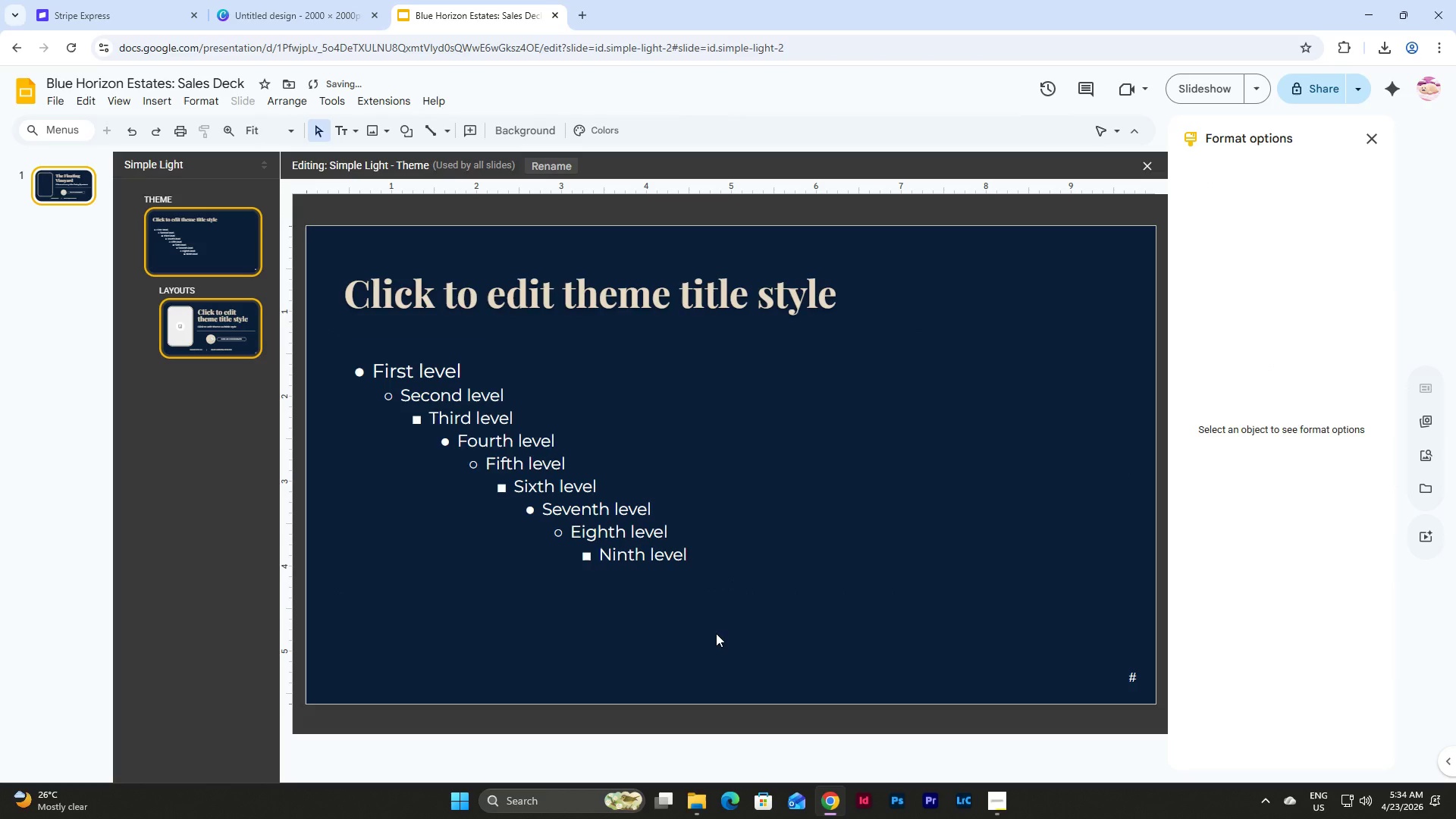 
key(Control+V)
 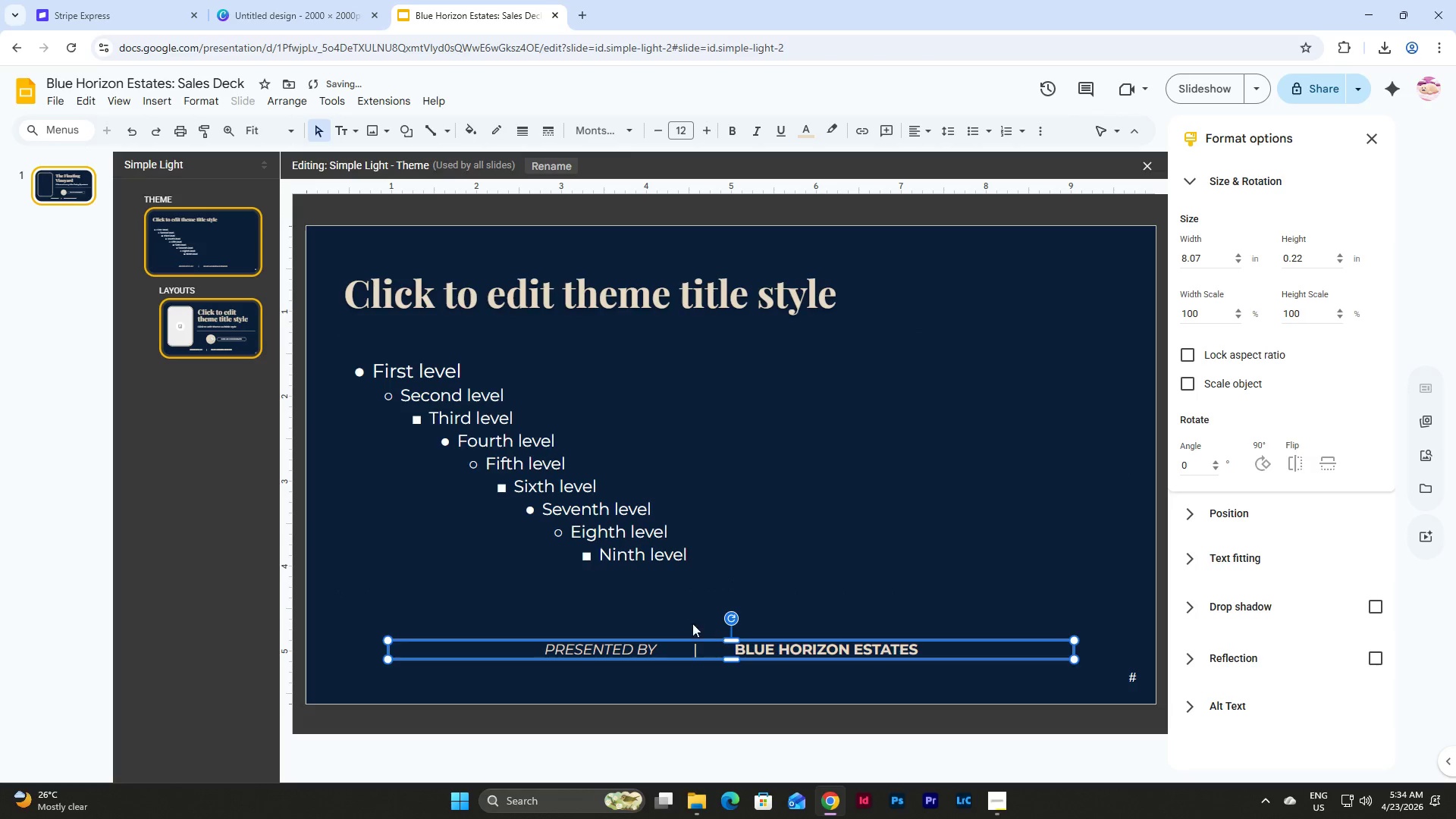 
left_click([635, 607])
 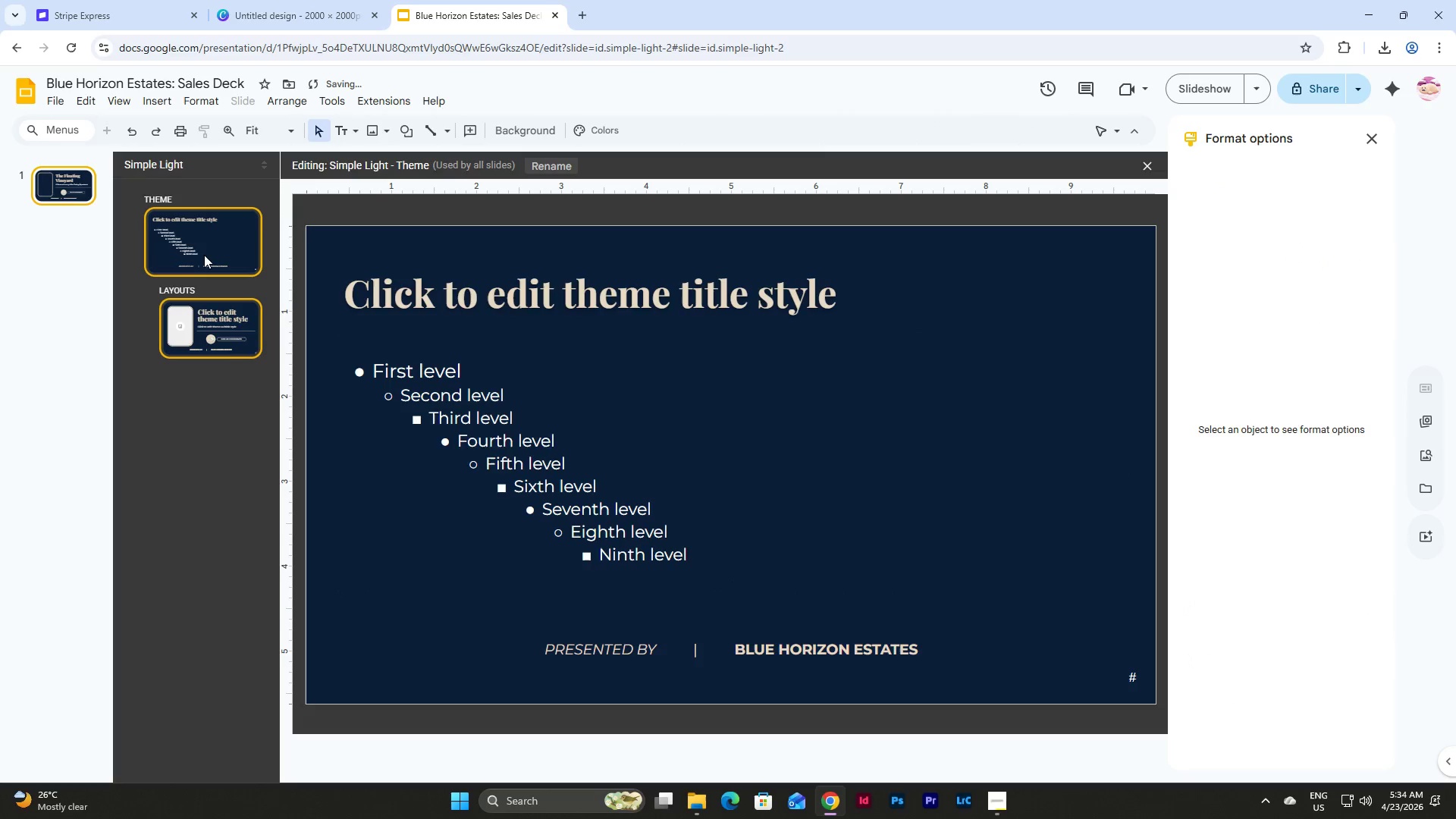 
left_click([223, 348])
 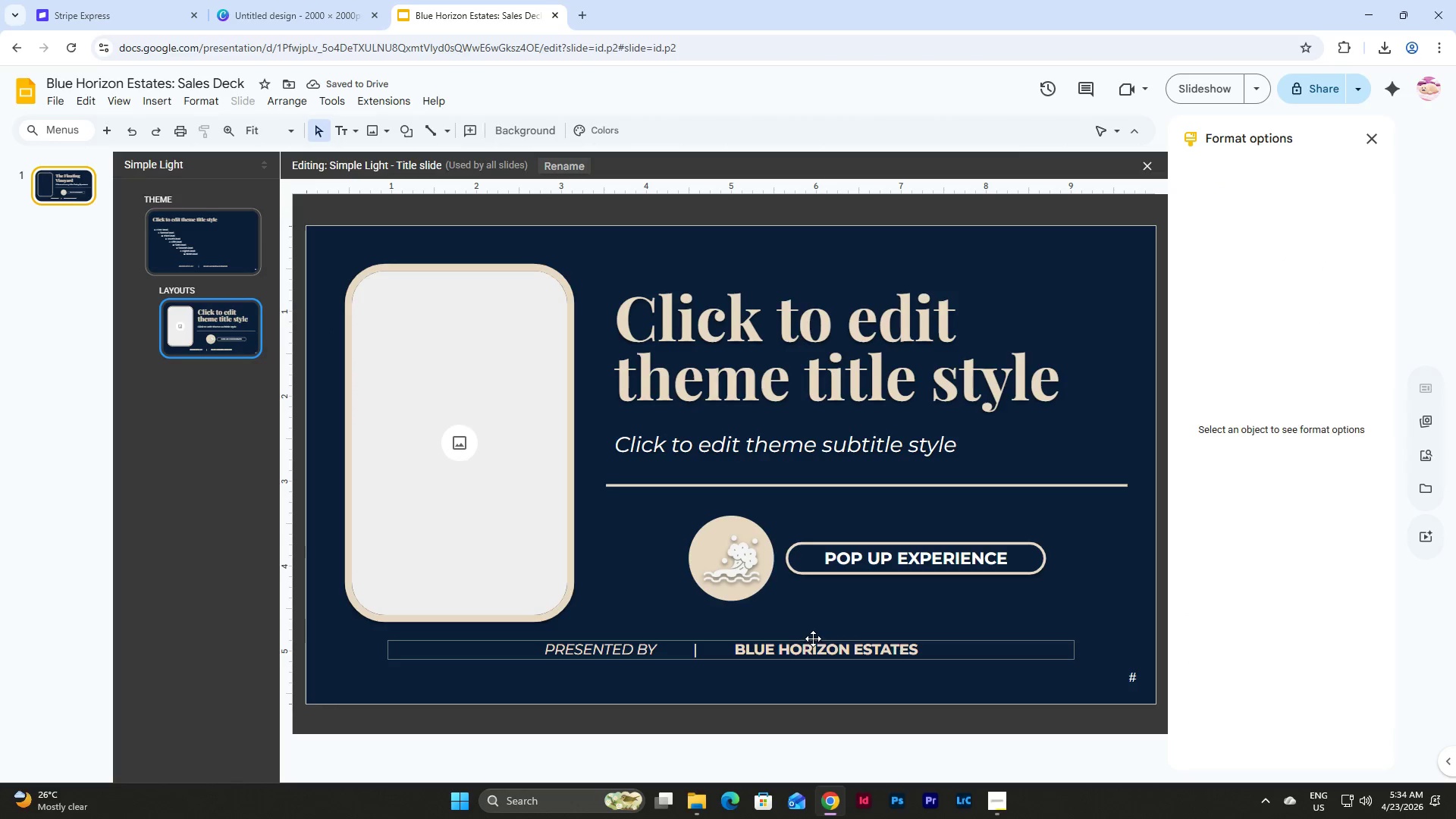 
left_click([813, 638])
 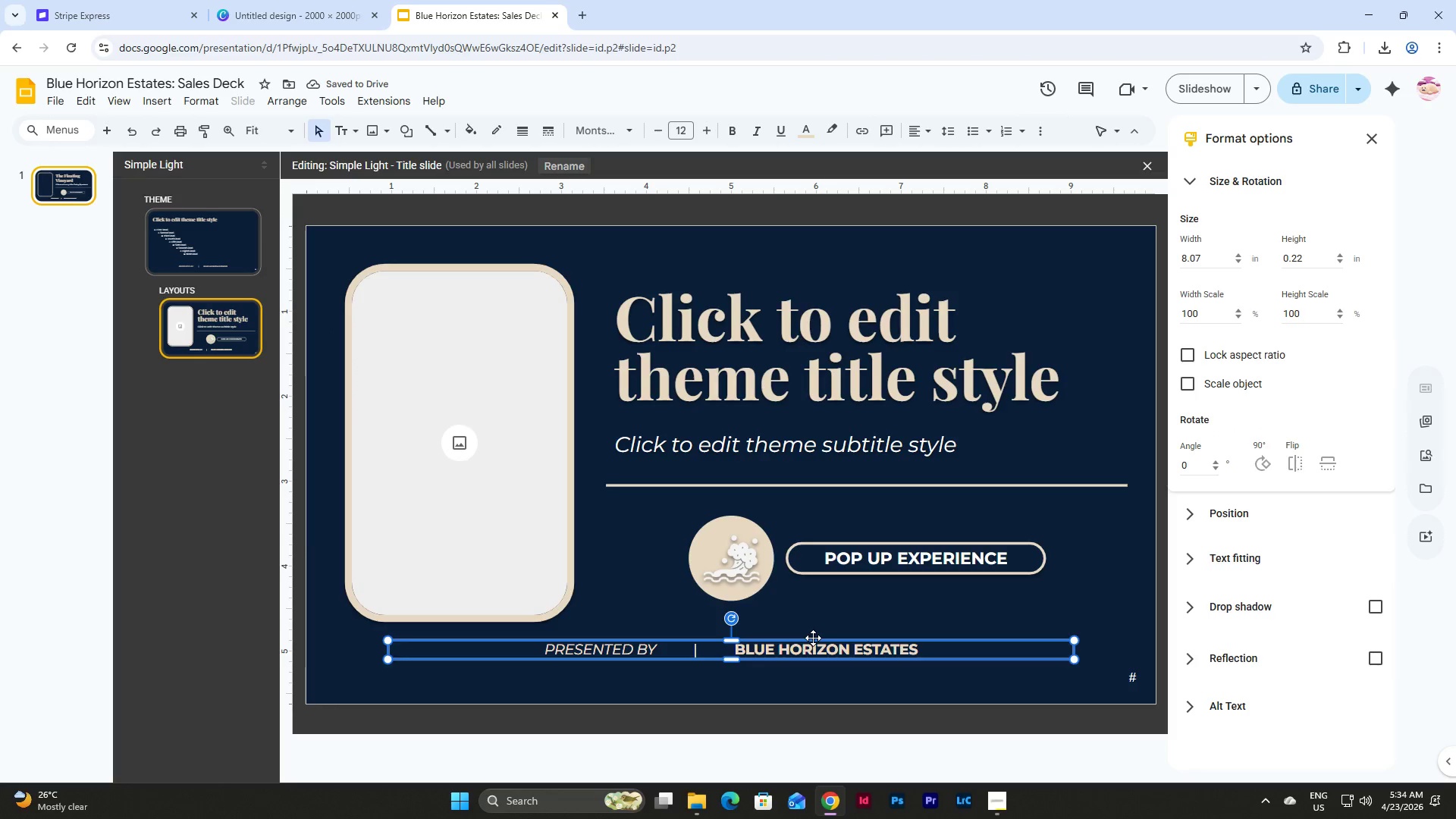 
key(Backspace)
 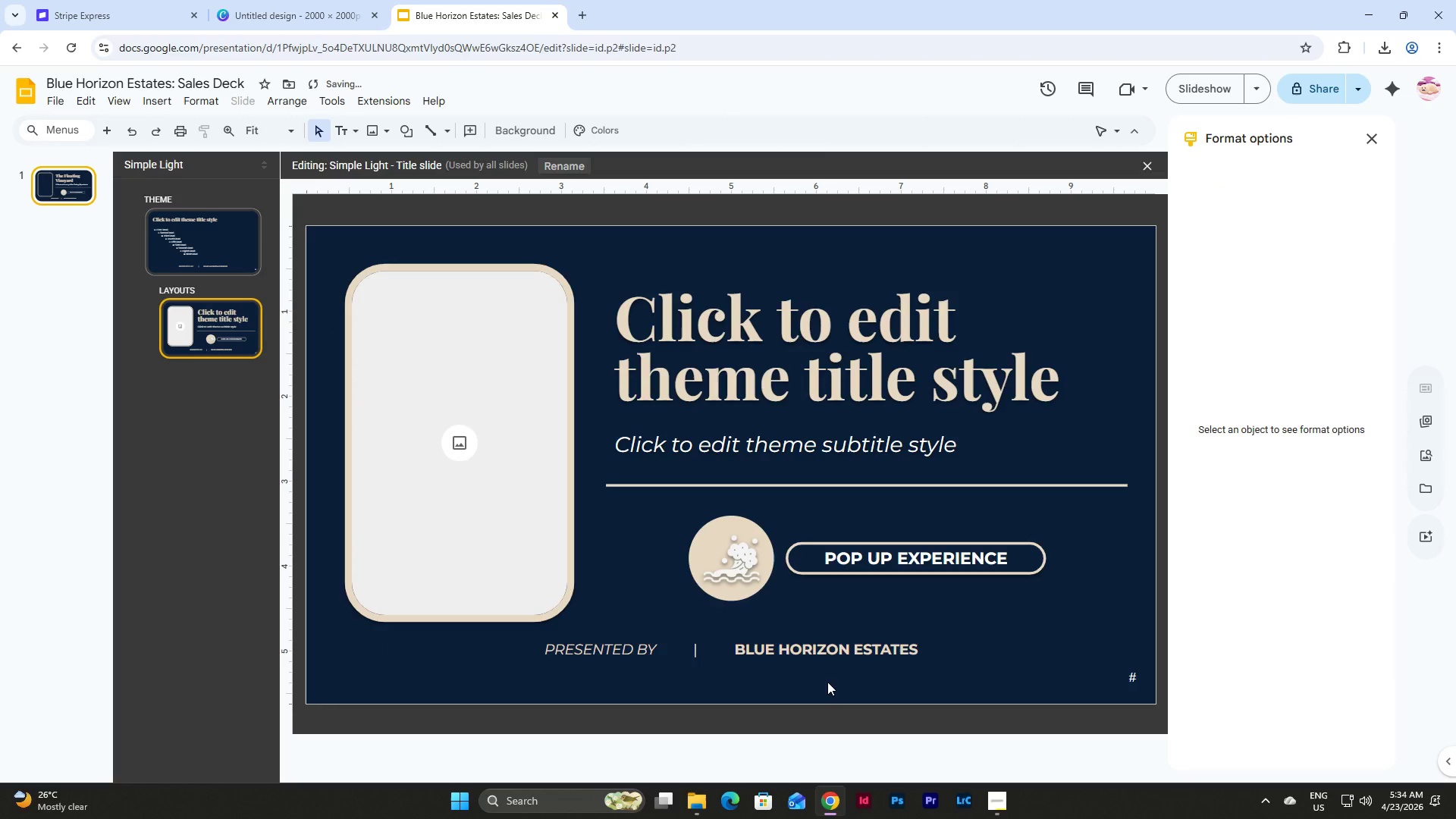 
left_click([827, 682])
 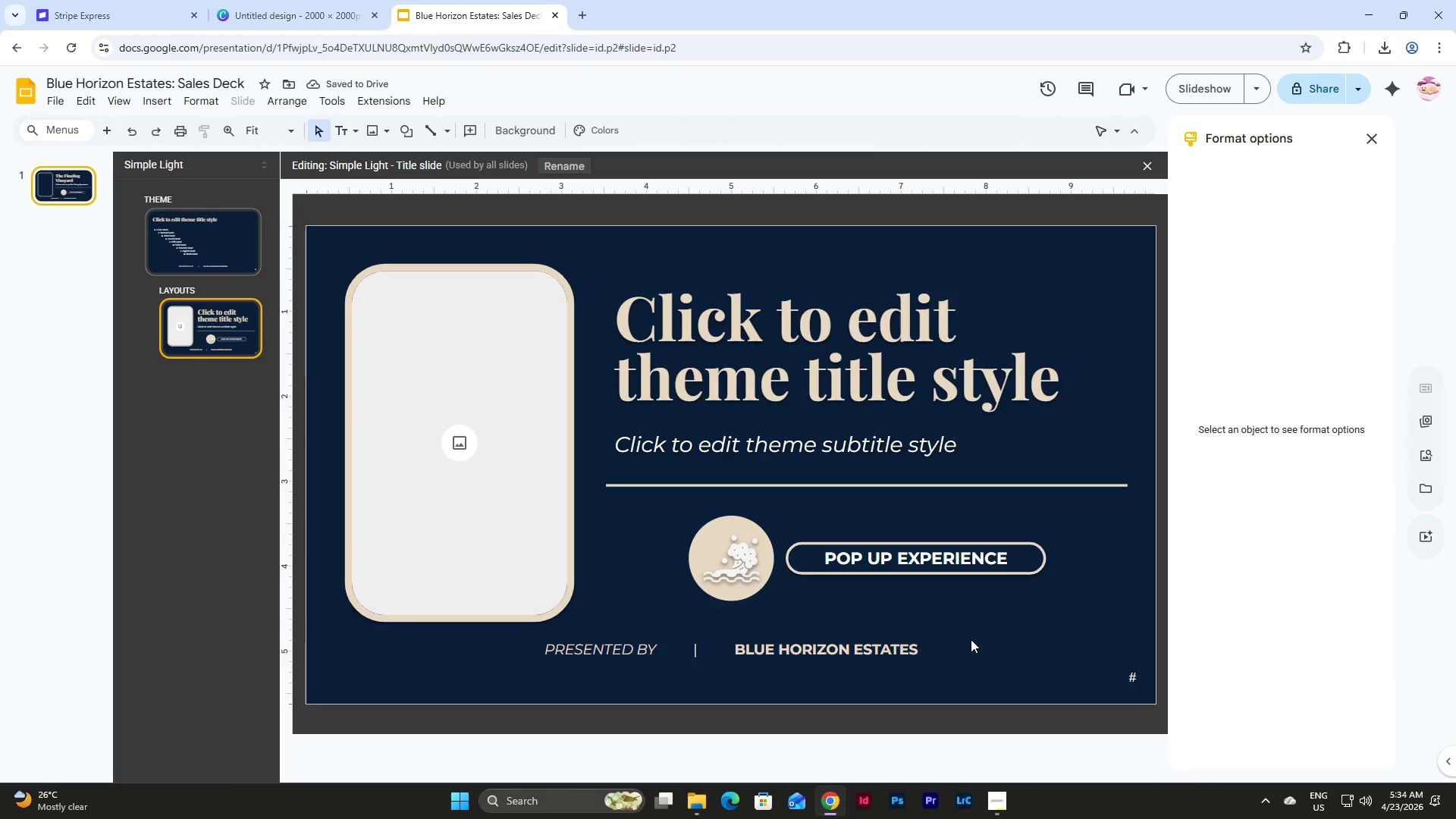 
left_click([57, 186])
 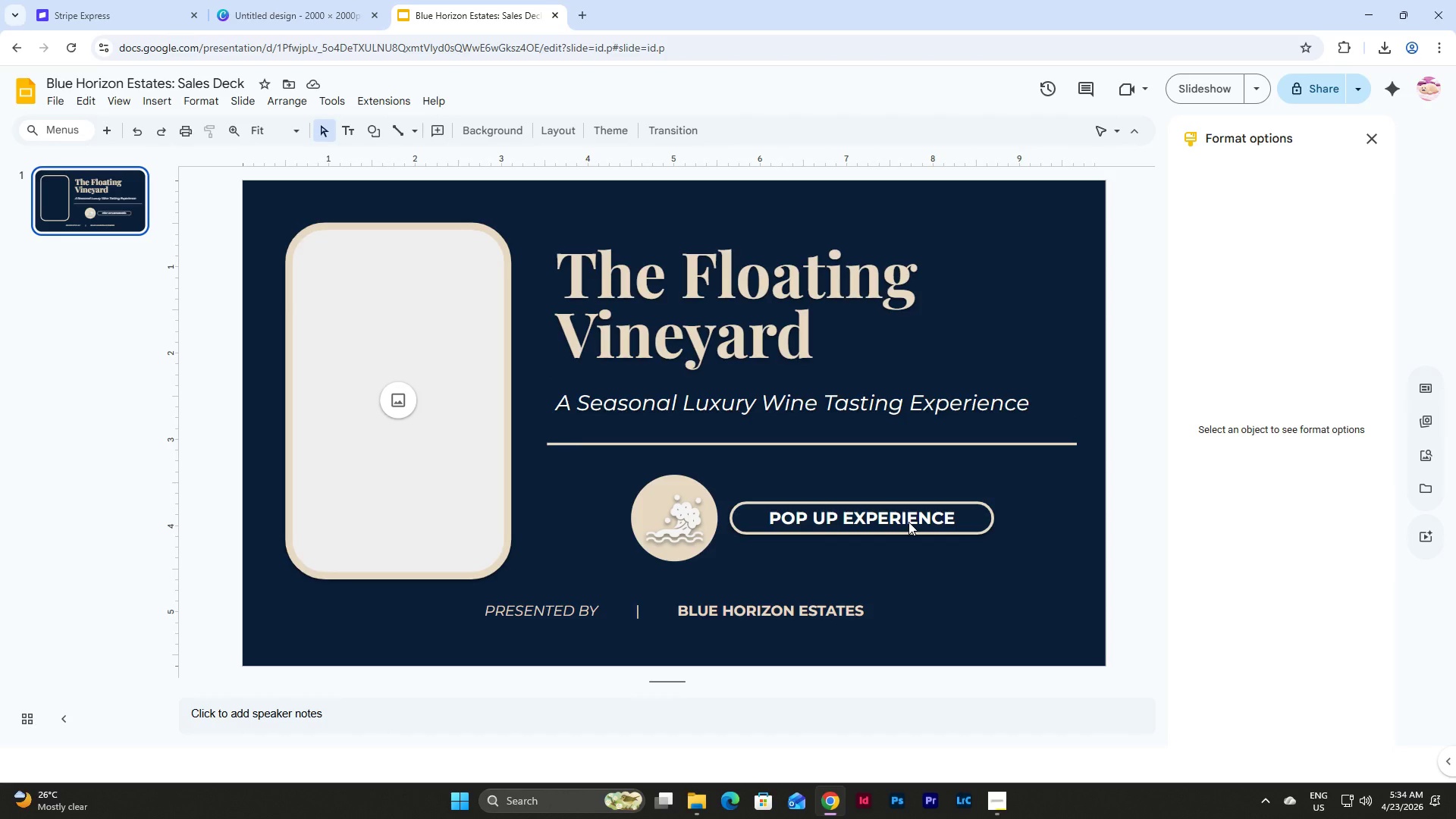 
wait(10.75)
 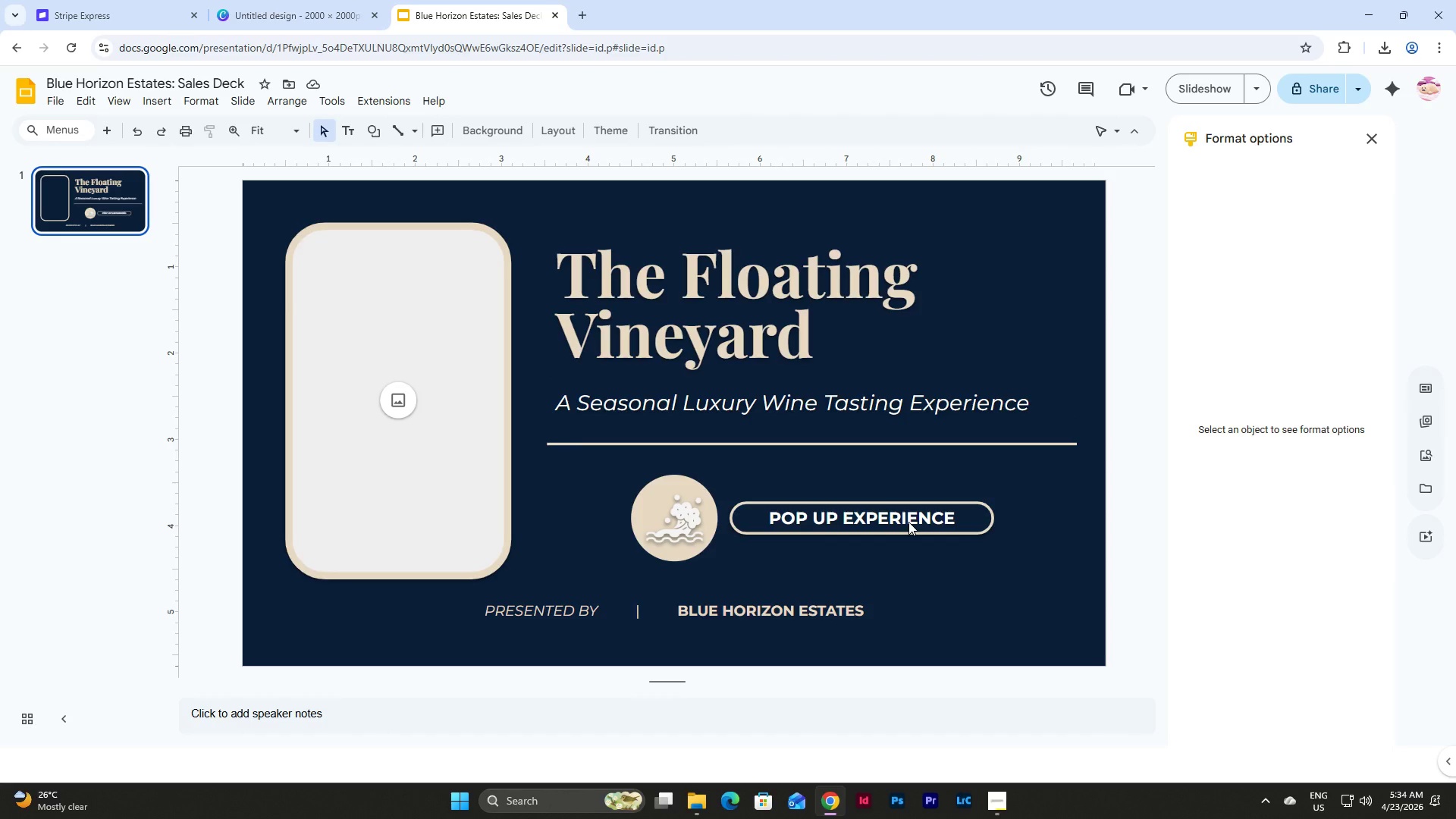 
left_click([1425, 448])
 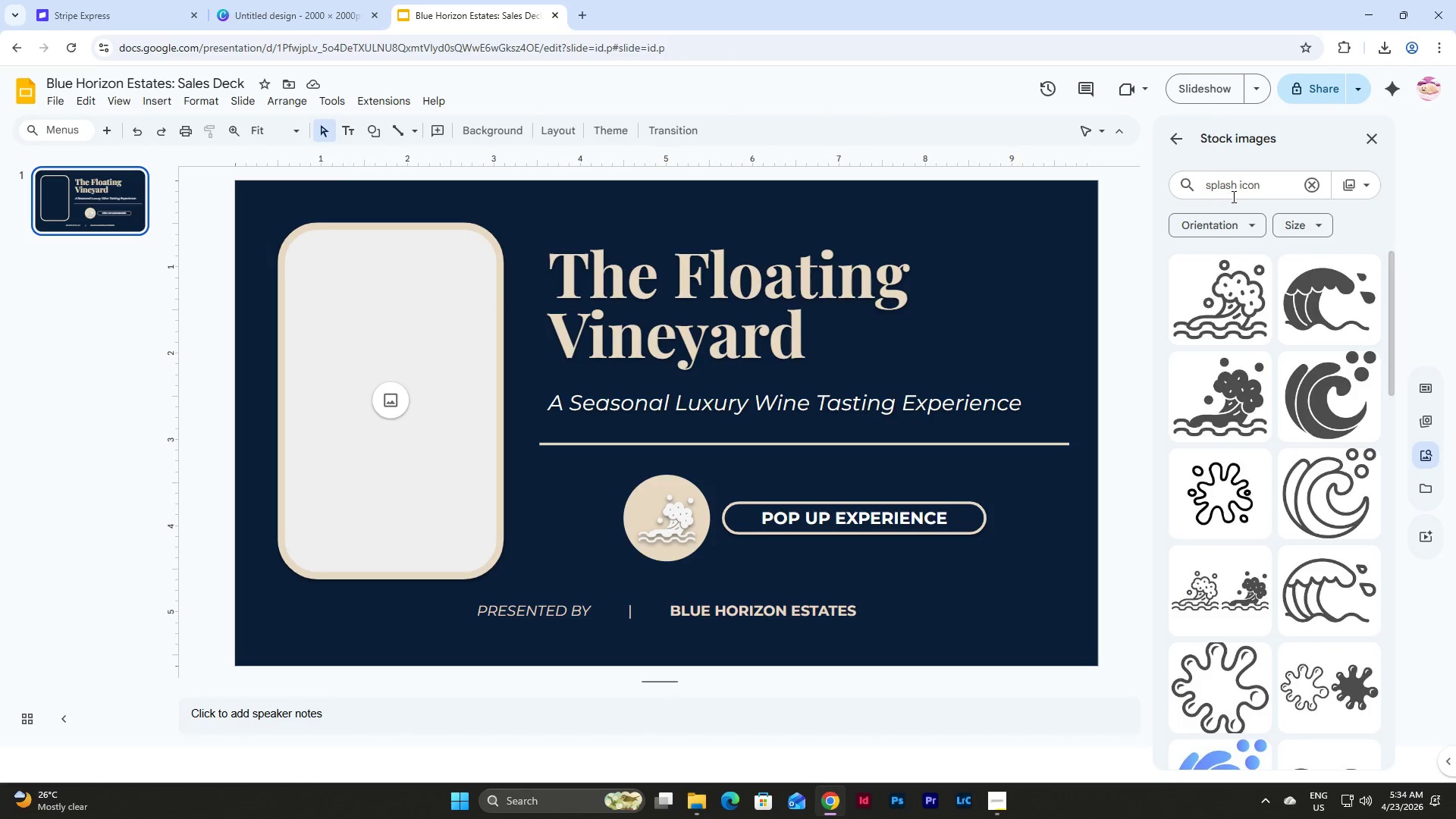 
left_click_drag(start_coordinate=[1276, 180], to_coordinate=[1159, 173])
 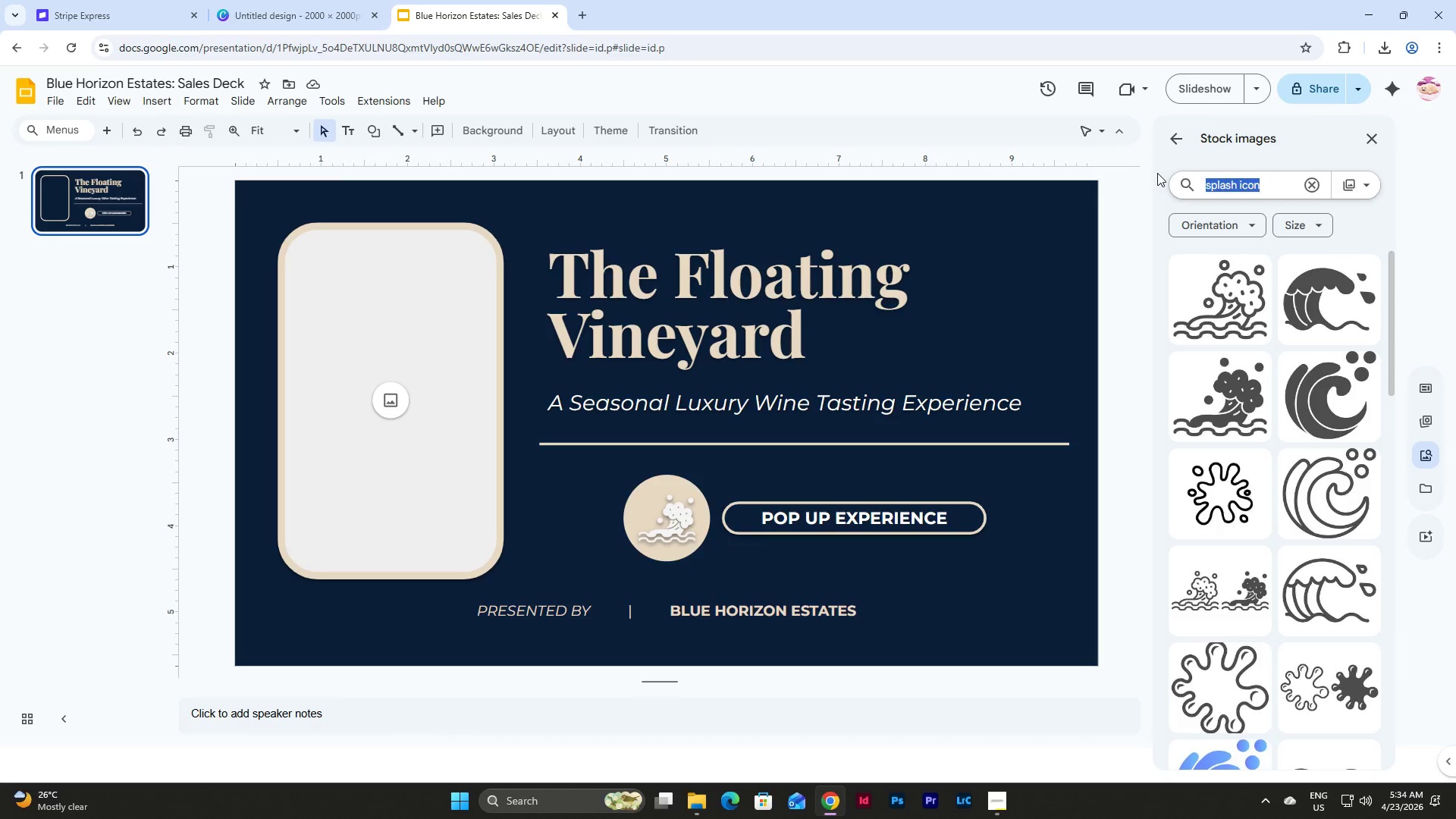 
type(vineyard)
 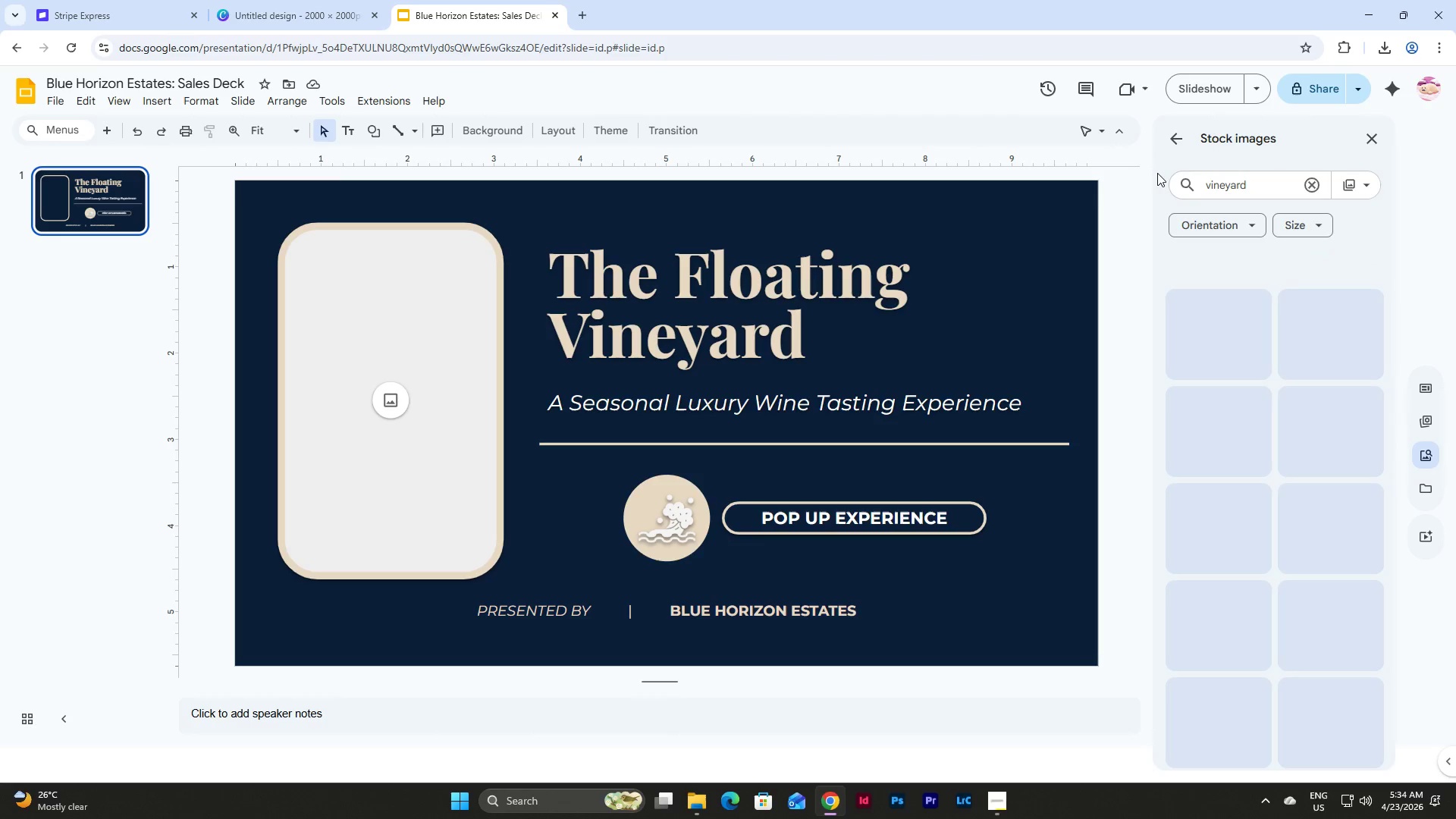 
key(Enter)
 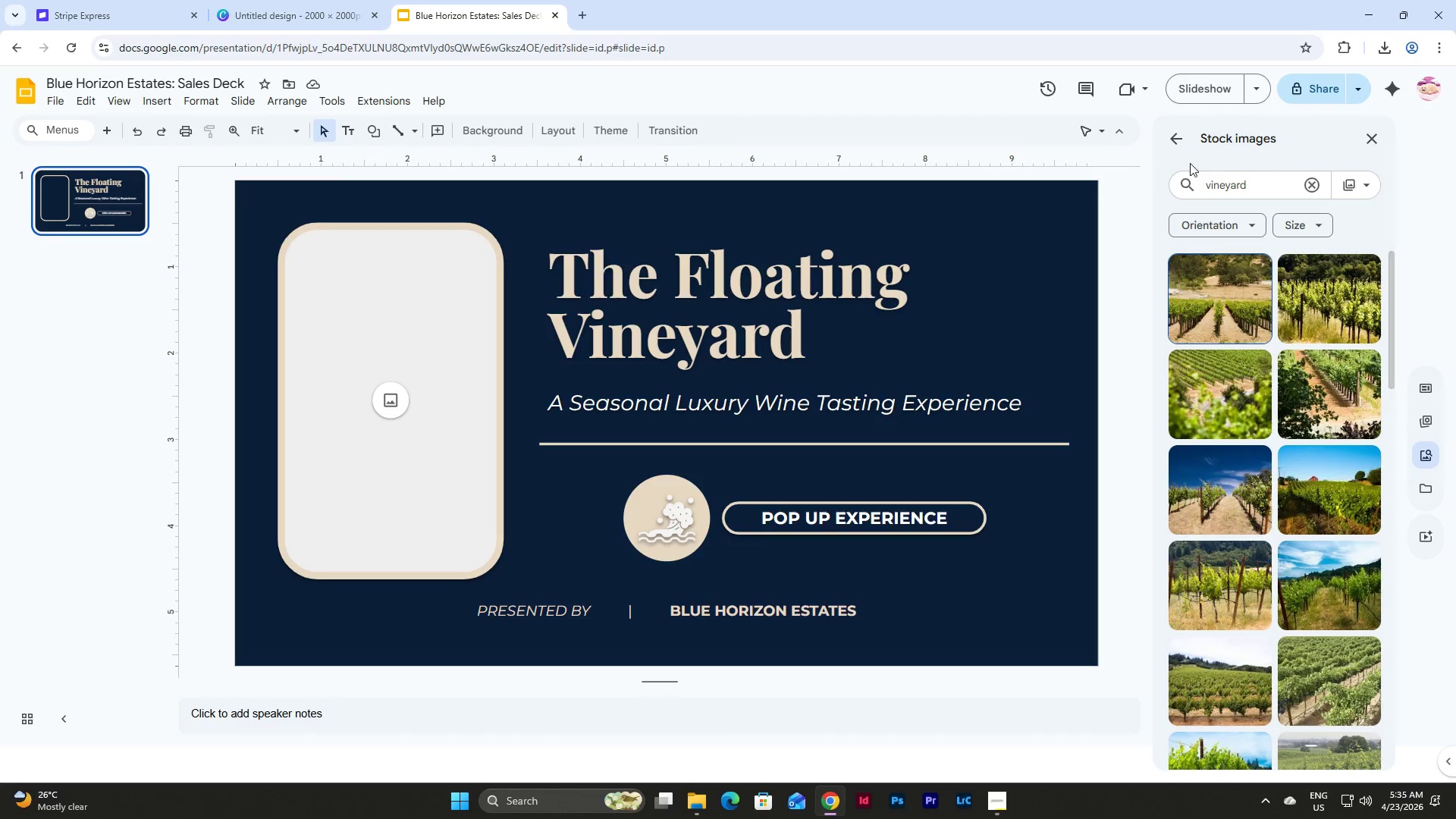 
left_click([1207, 182])
 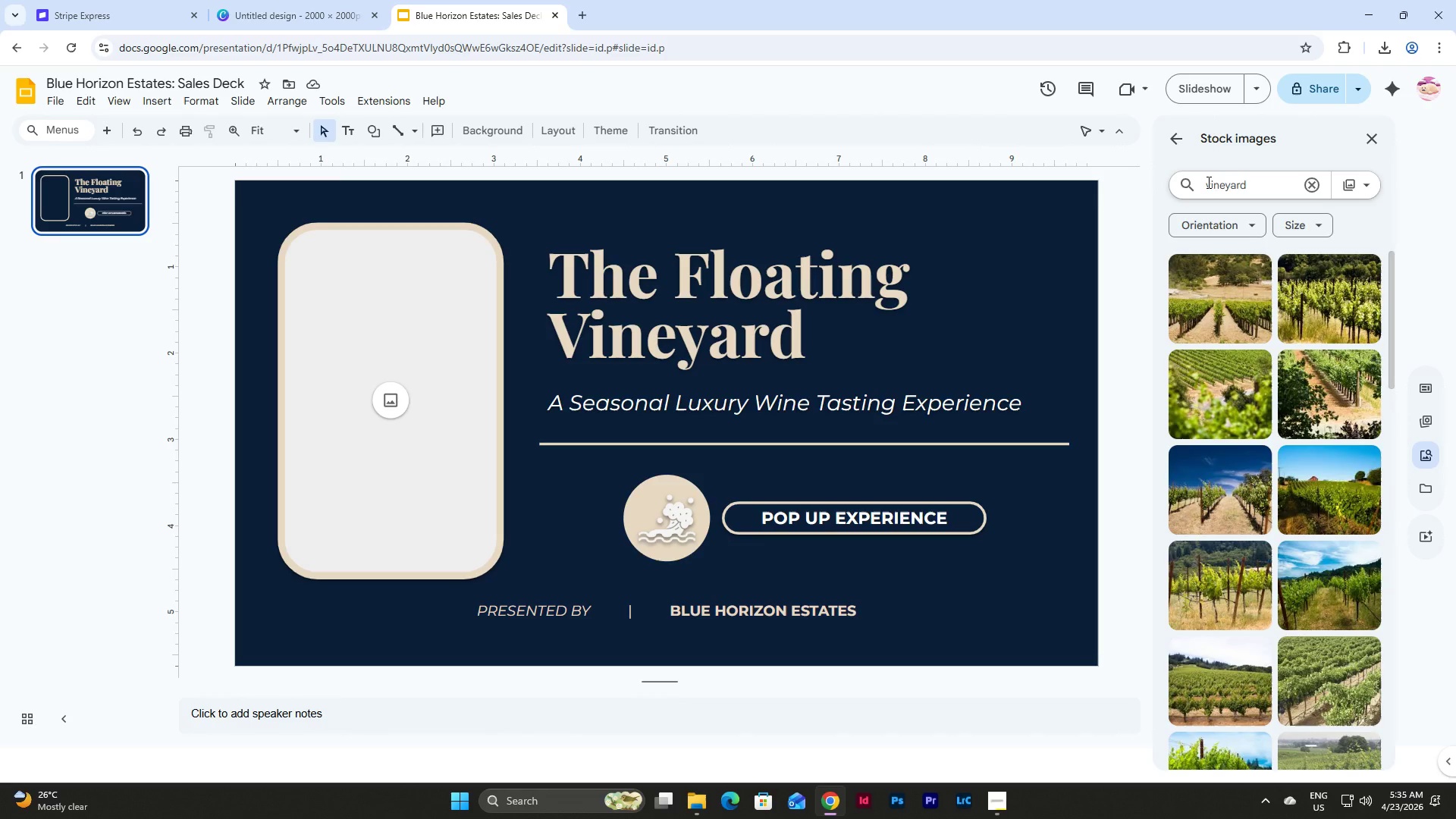 
type(floating )
 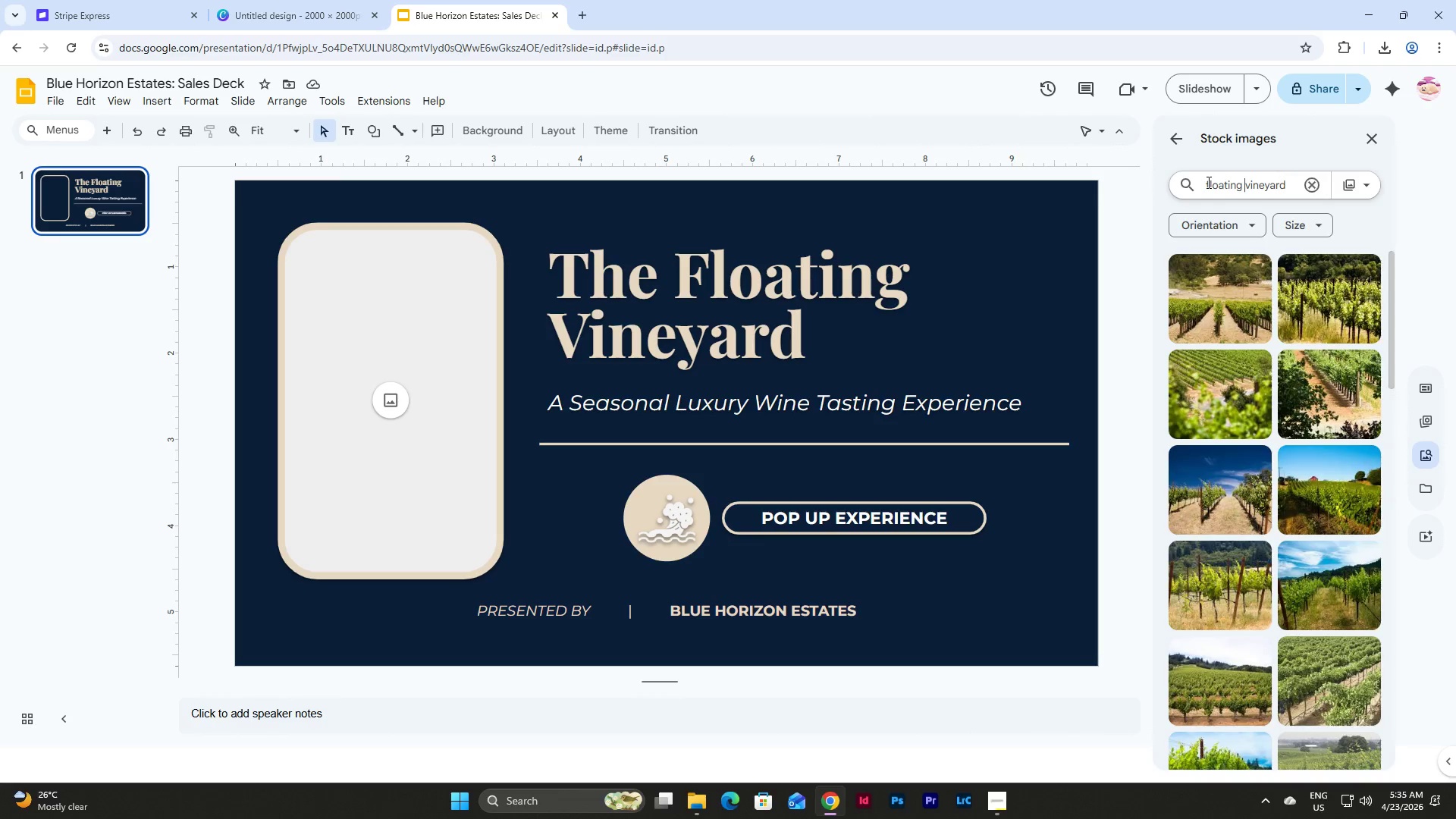 
key(Enter)
 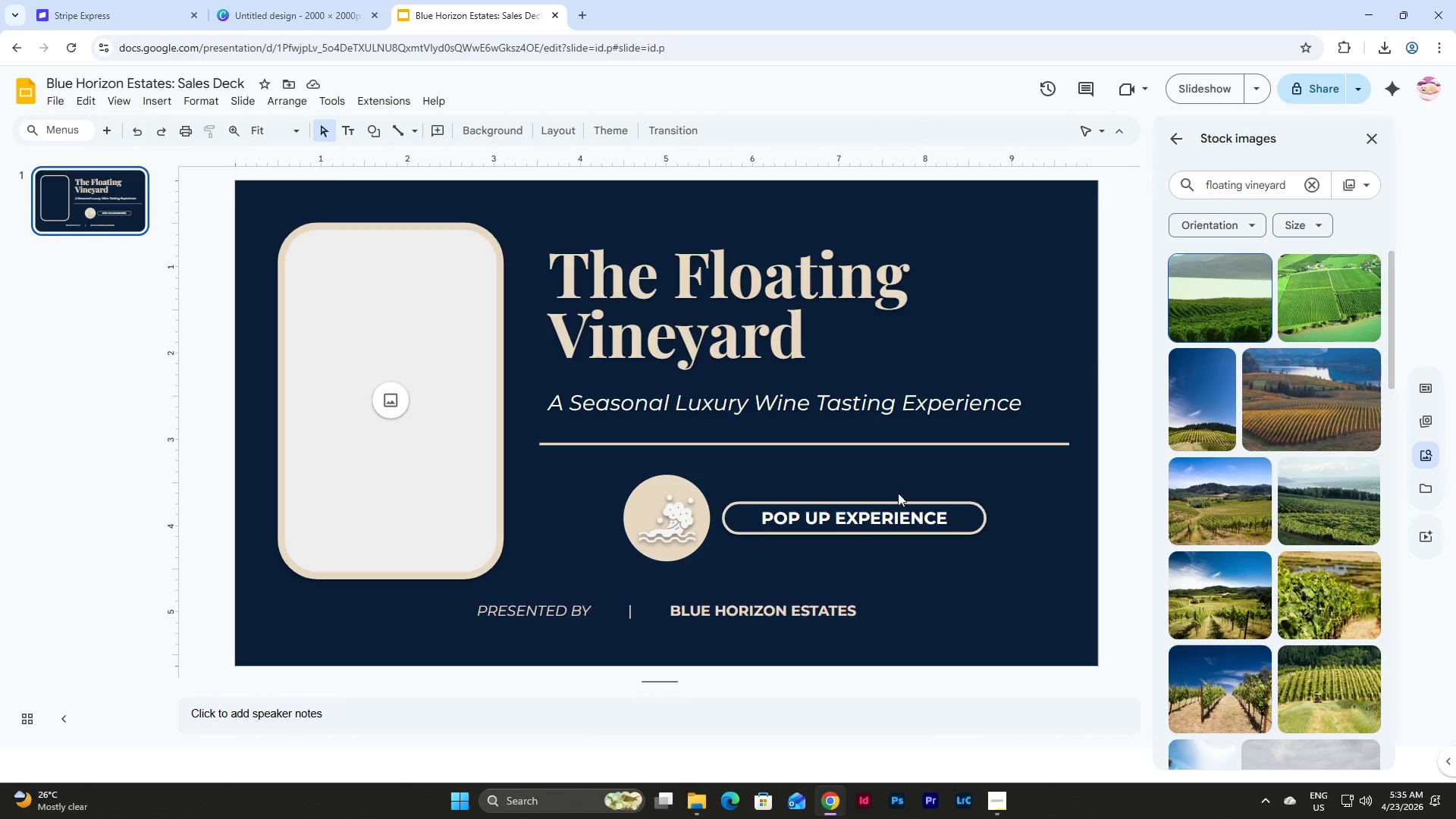 
left_click([1009, 802])